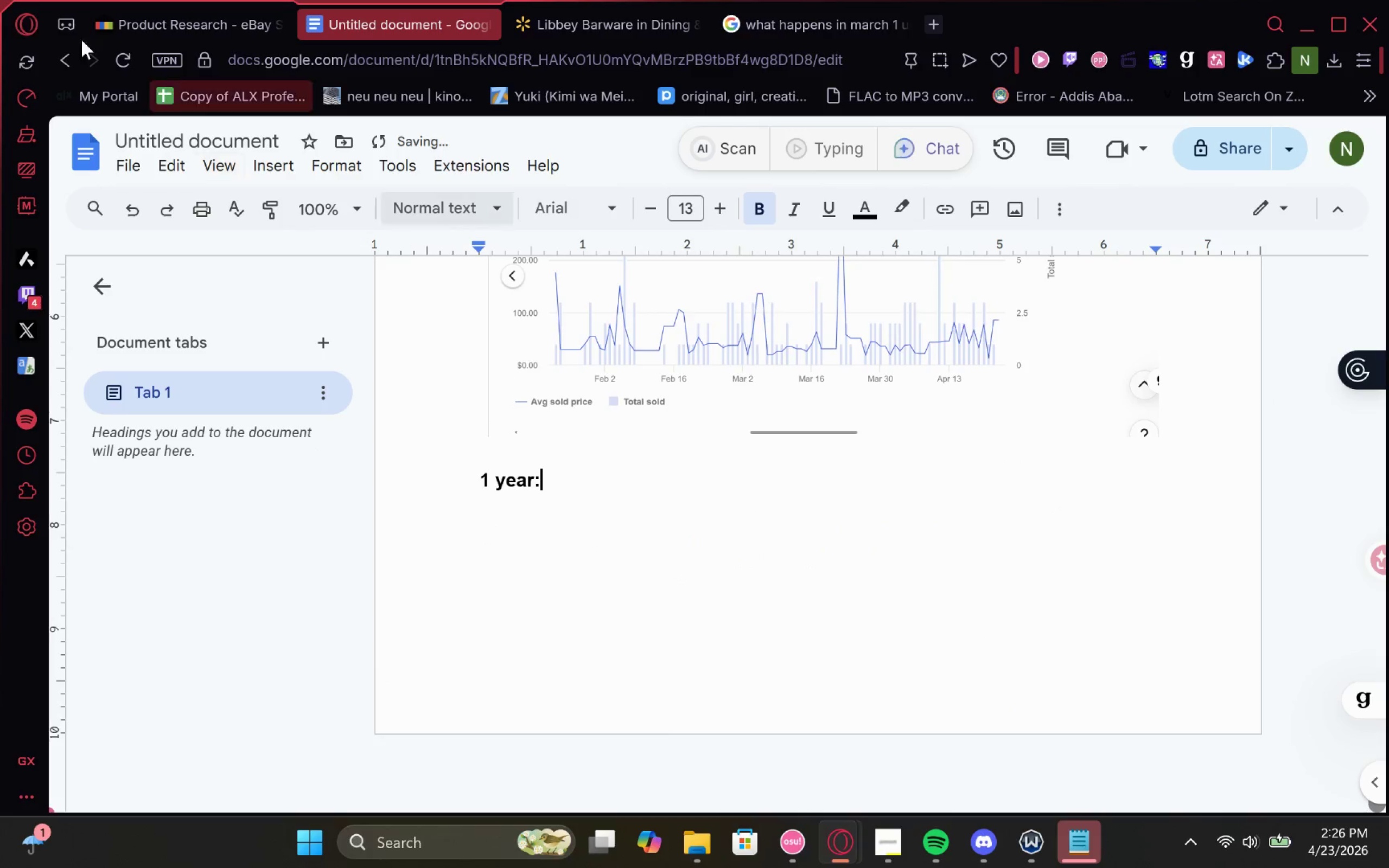 
left_click([142, 25])
 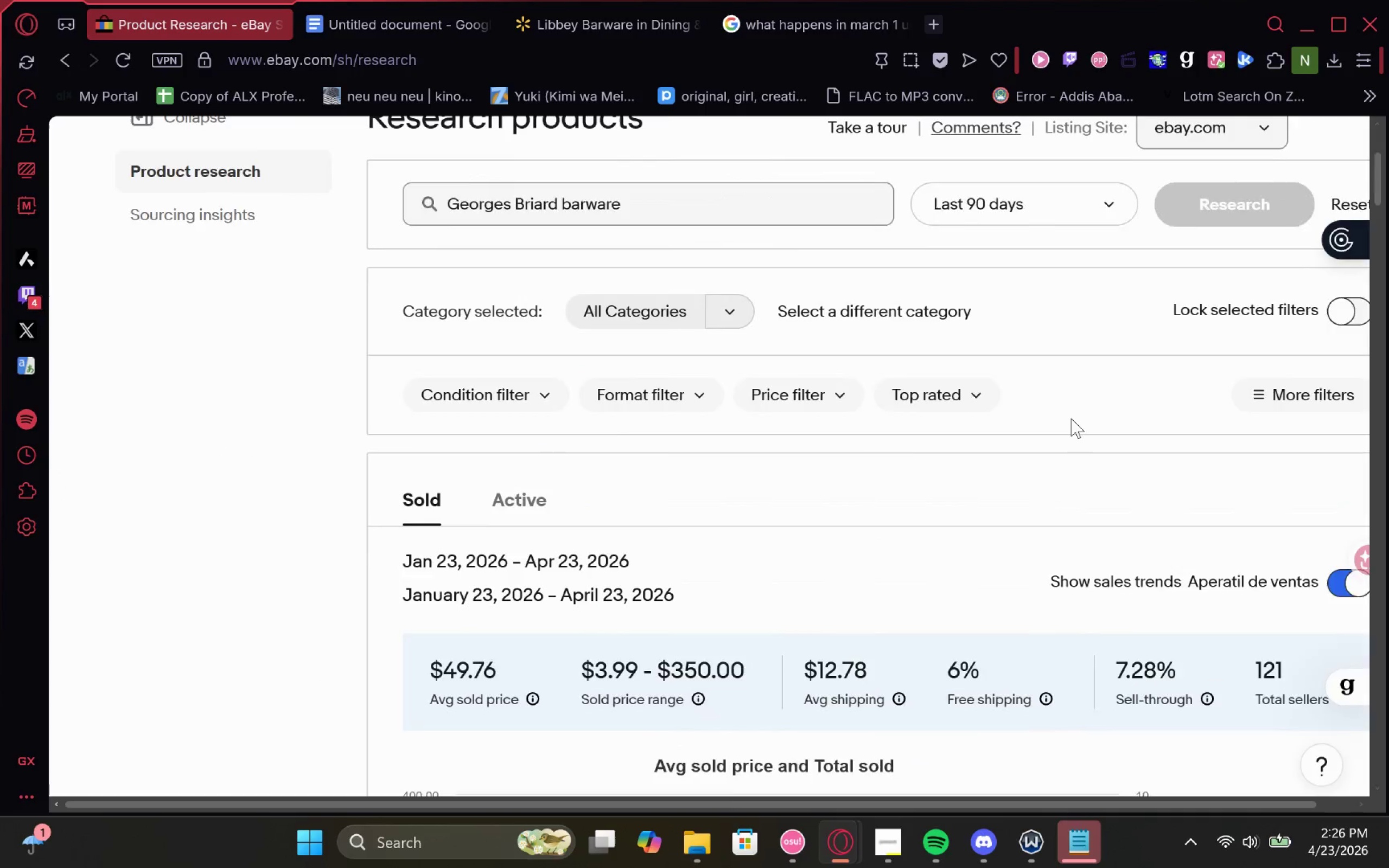 
left_click([1053, 236])
 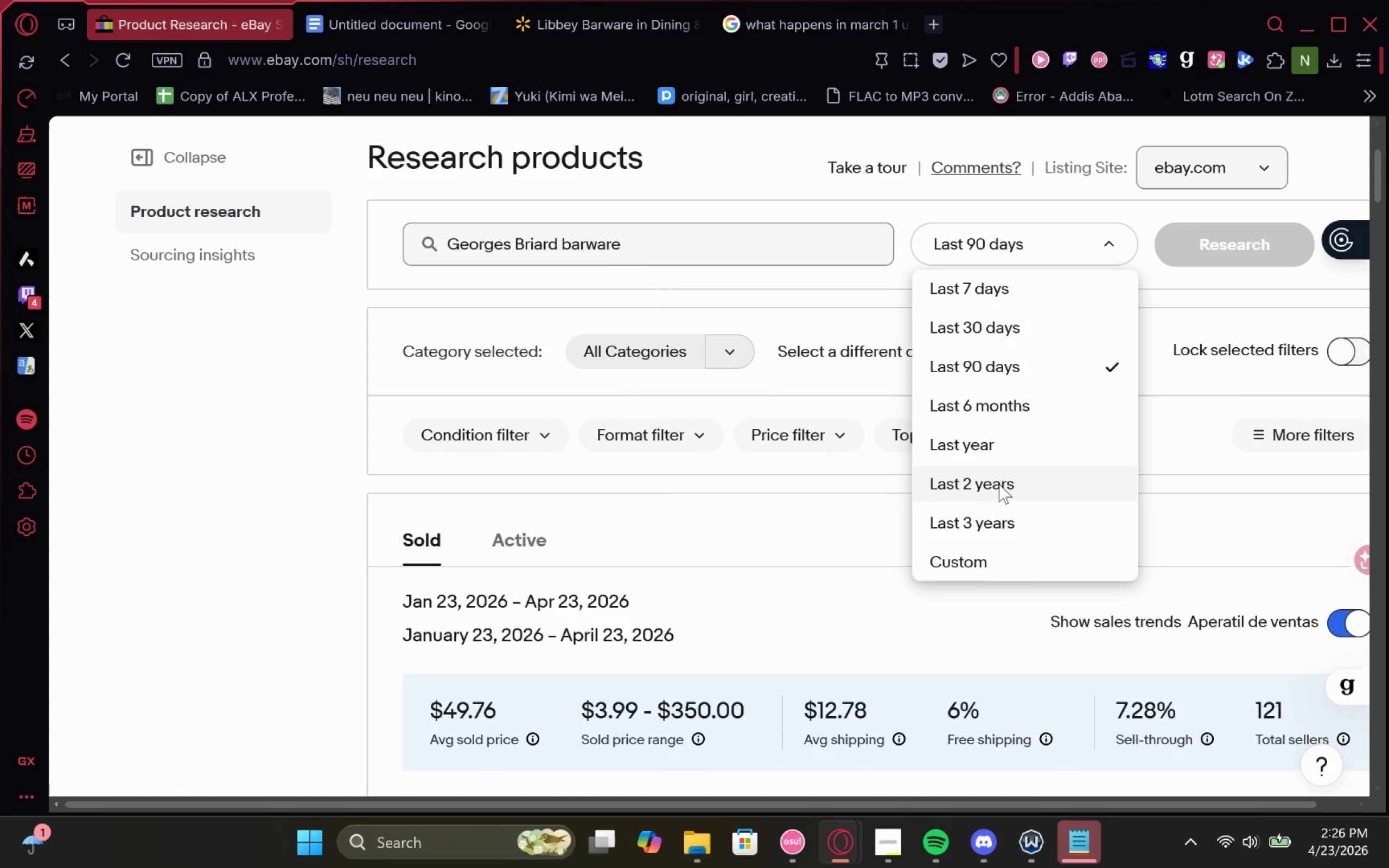 
left_click([1004, 426])
 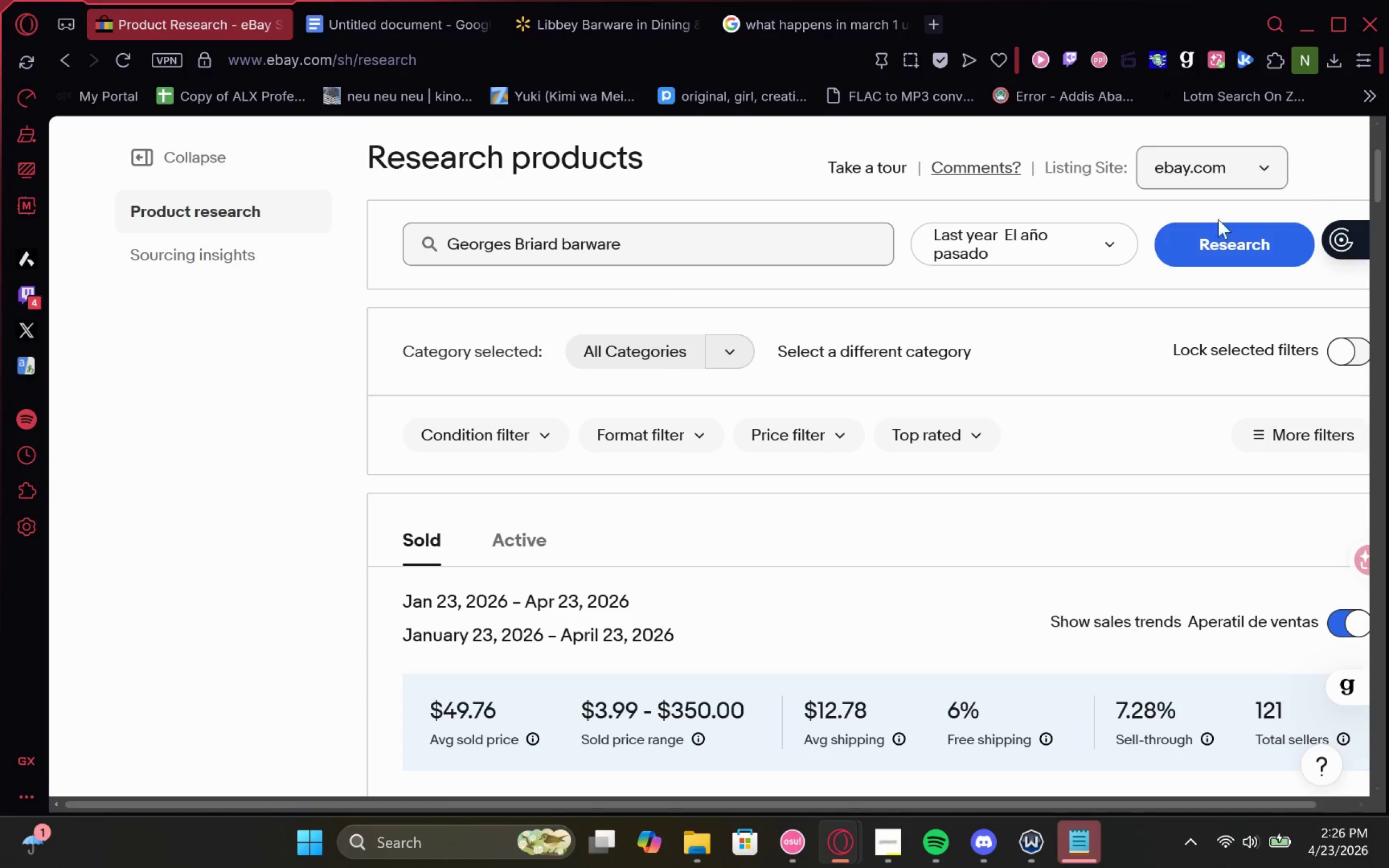 
left_click([1211, 240])
 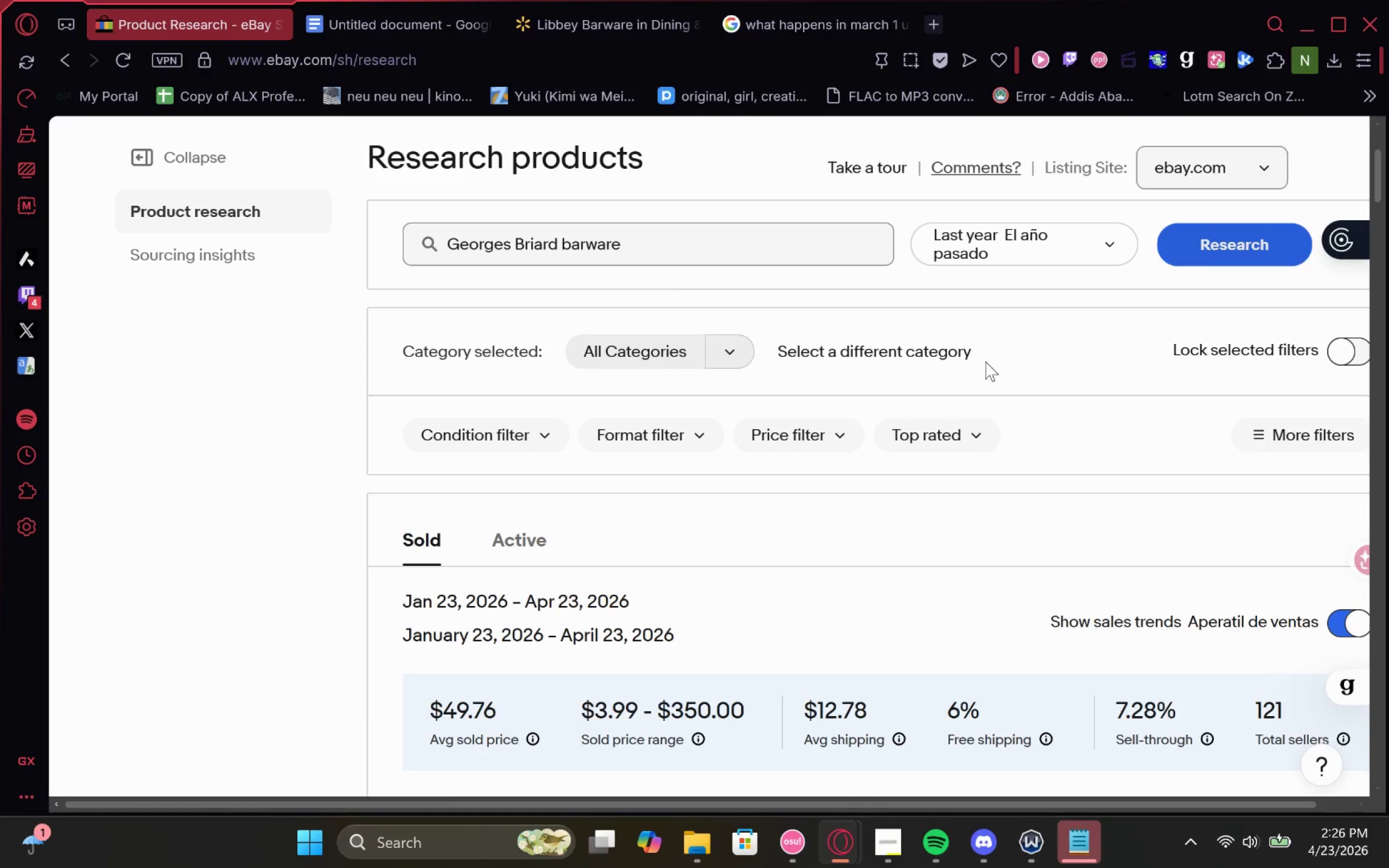 
left_click([1273, 249])
 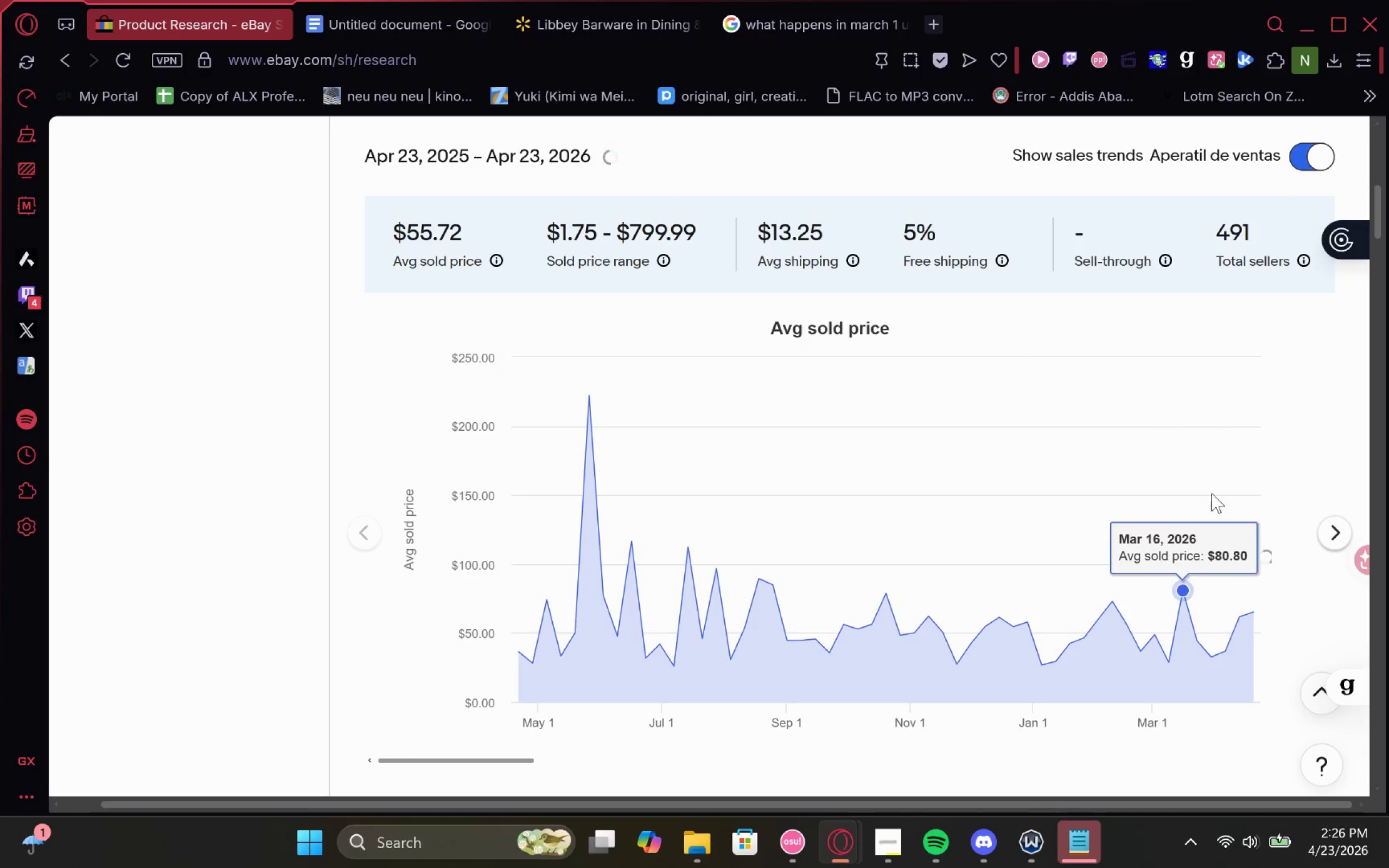 
wait(12.29)
 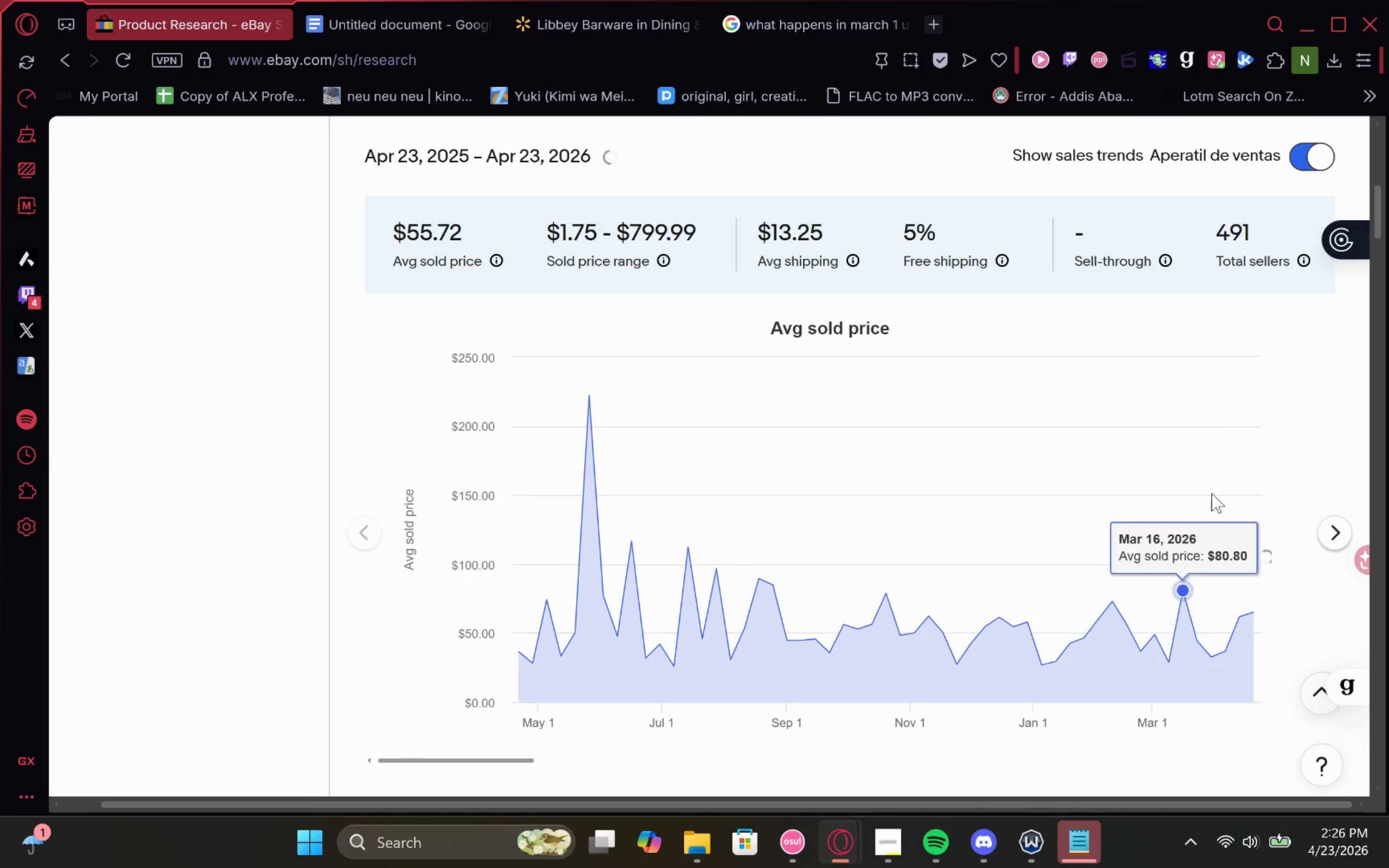 
key(Meta+MetaLeft)
 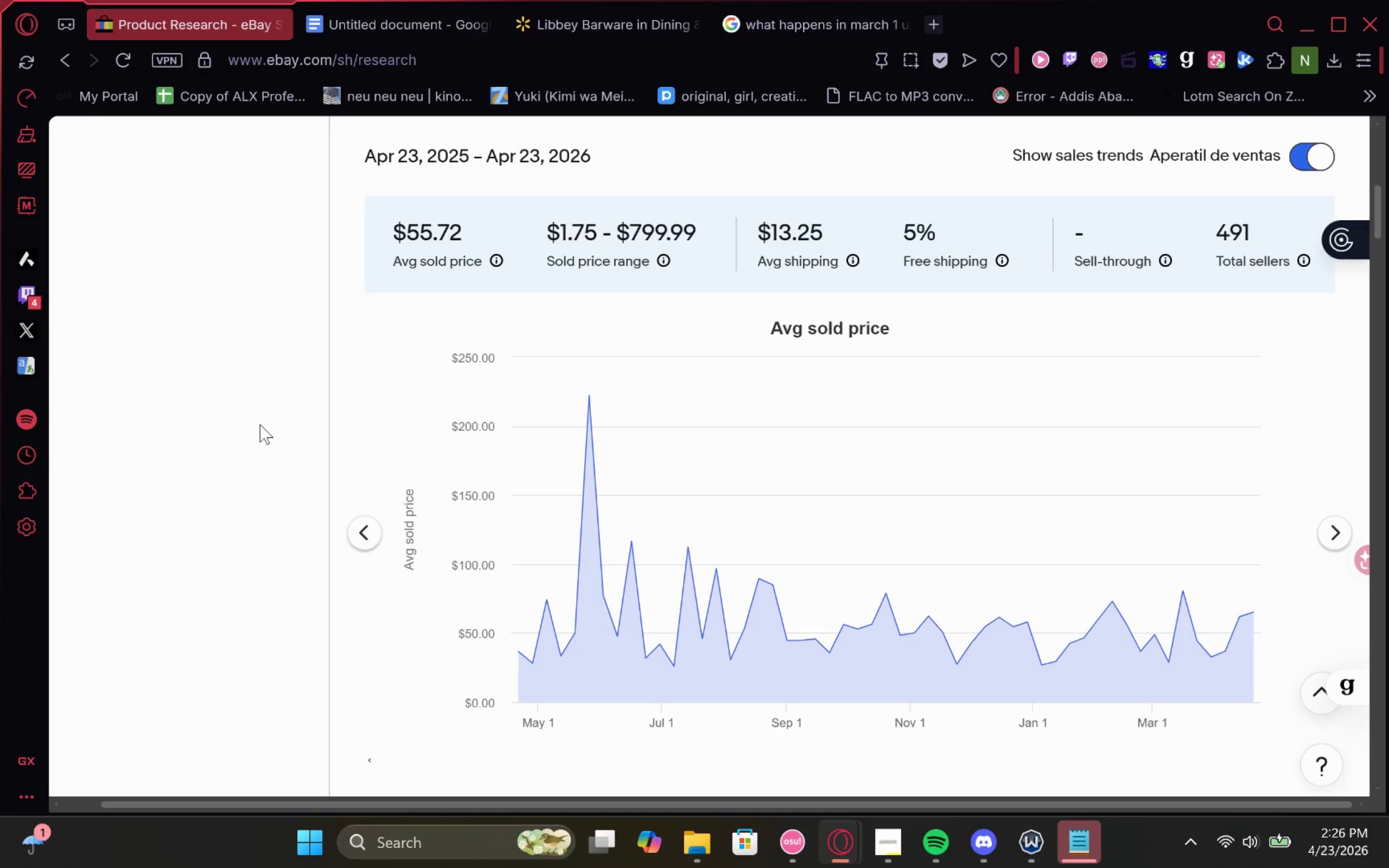 
key(Meta+Shift+ShiftLeft)
 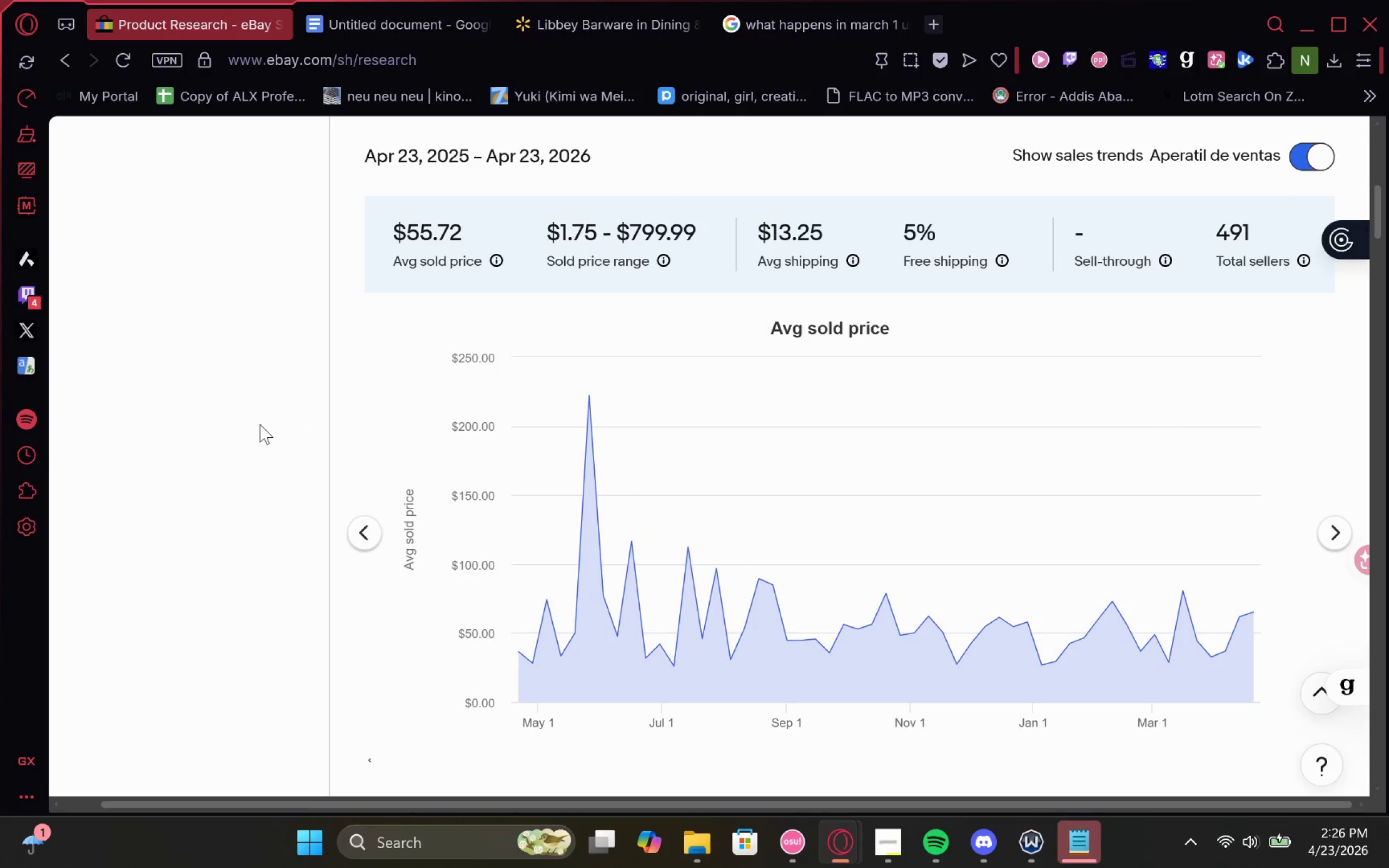 
key(Meta+Shift+S)
 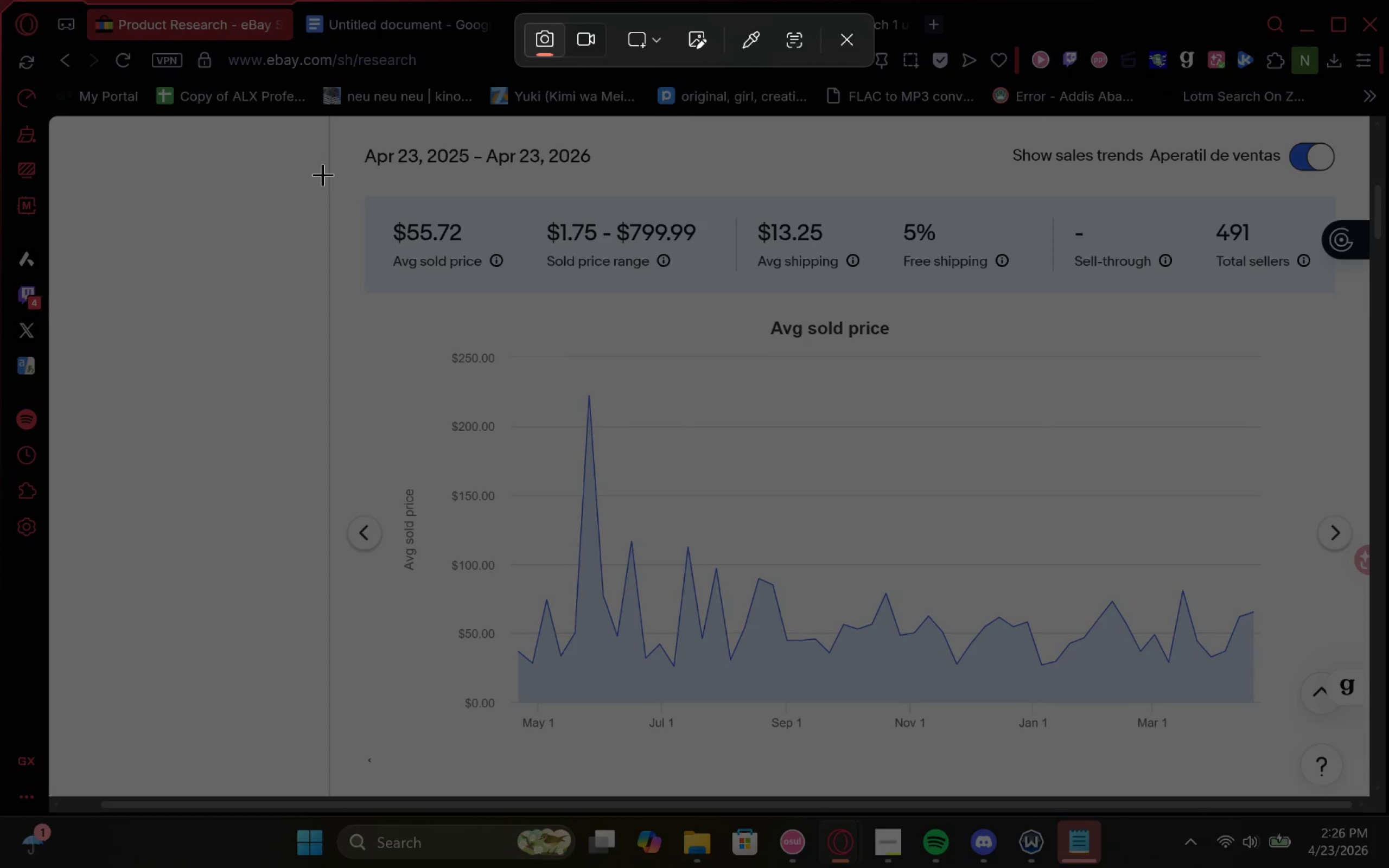 
left_click_drag(start_coordinate=[325, 181], to_coordinate=[1343, 800])
 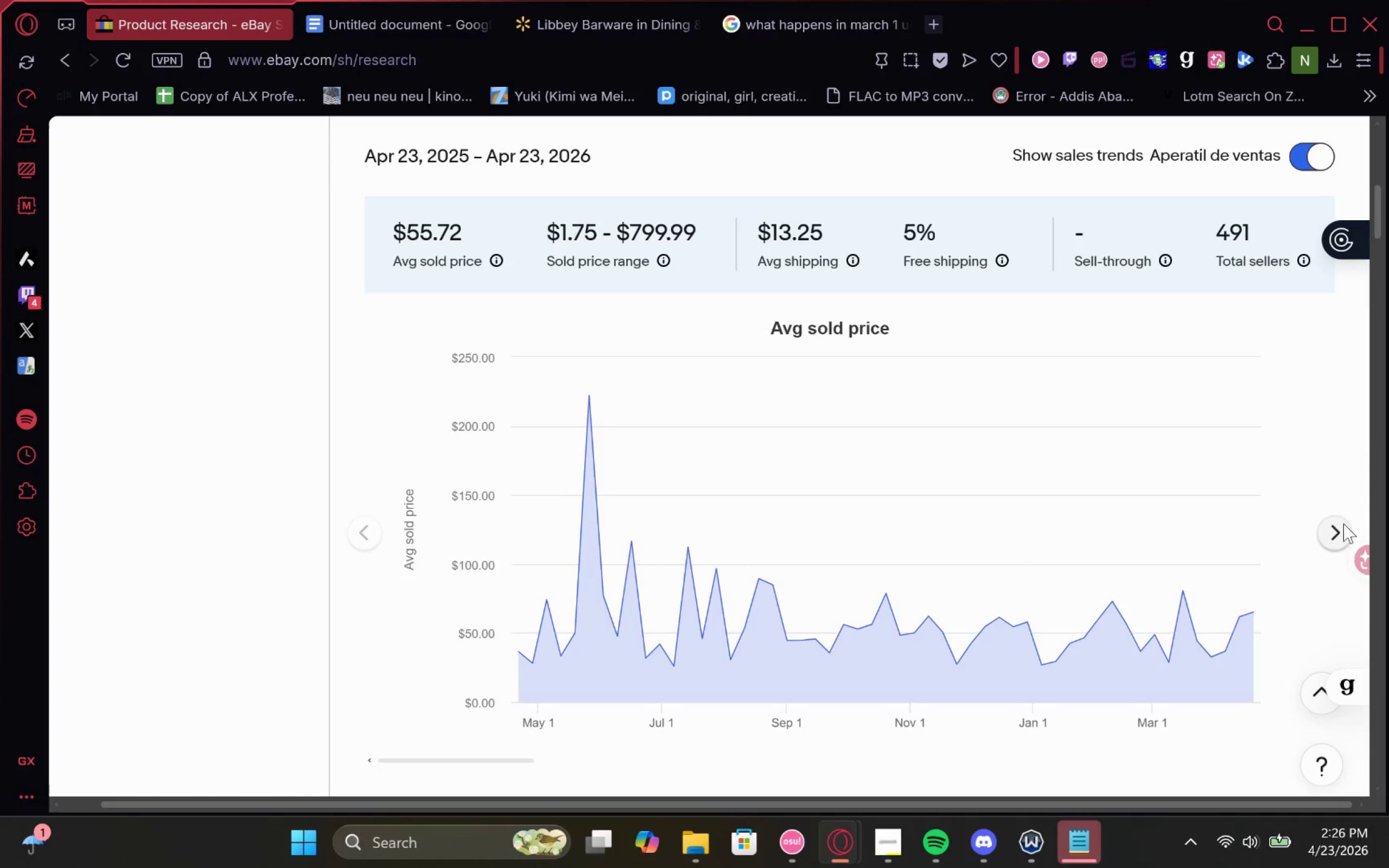 
left_click([1333, 535])
 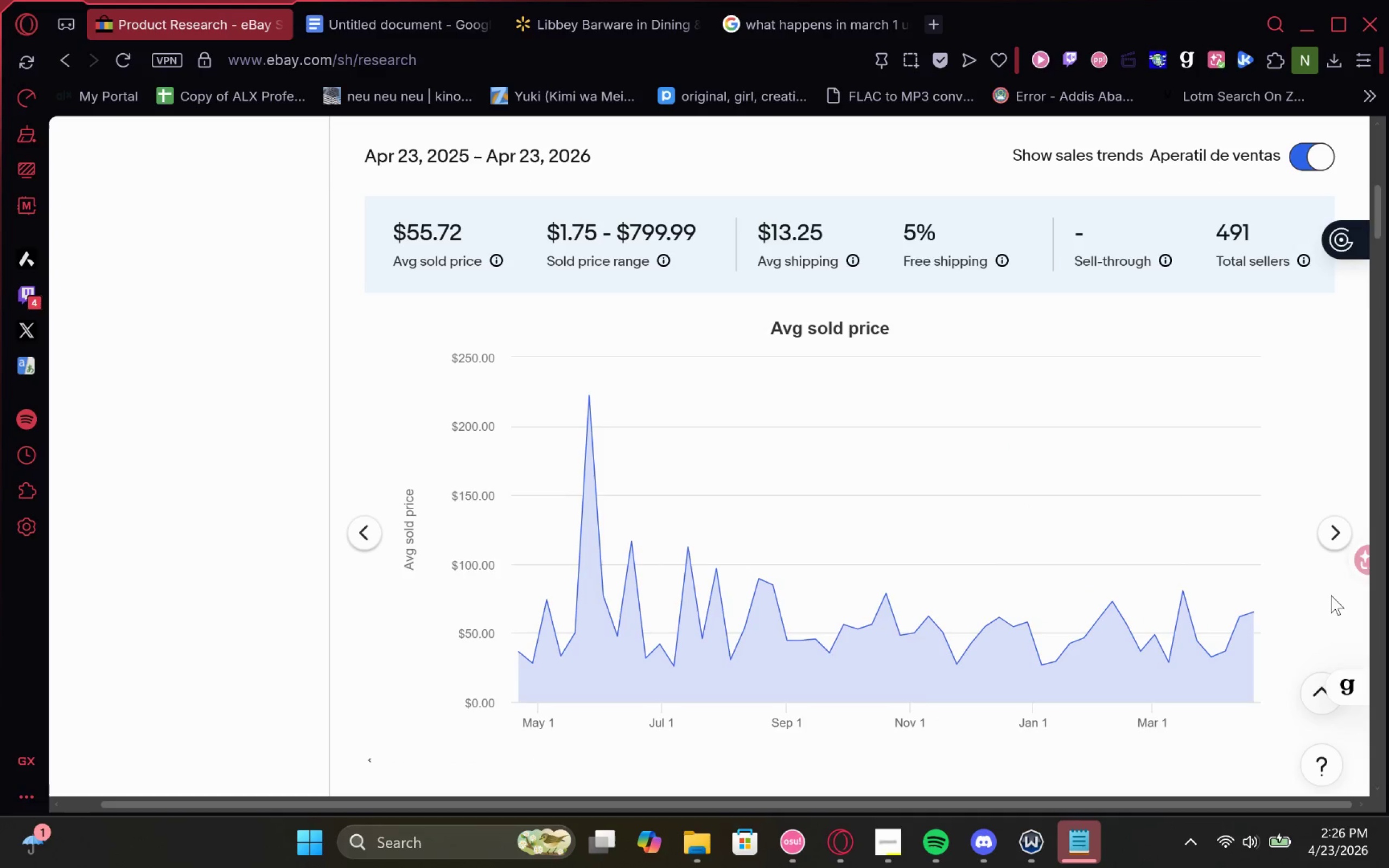 
left_click([1324, 523])
 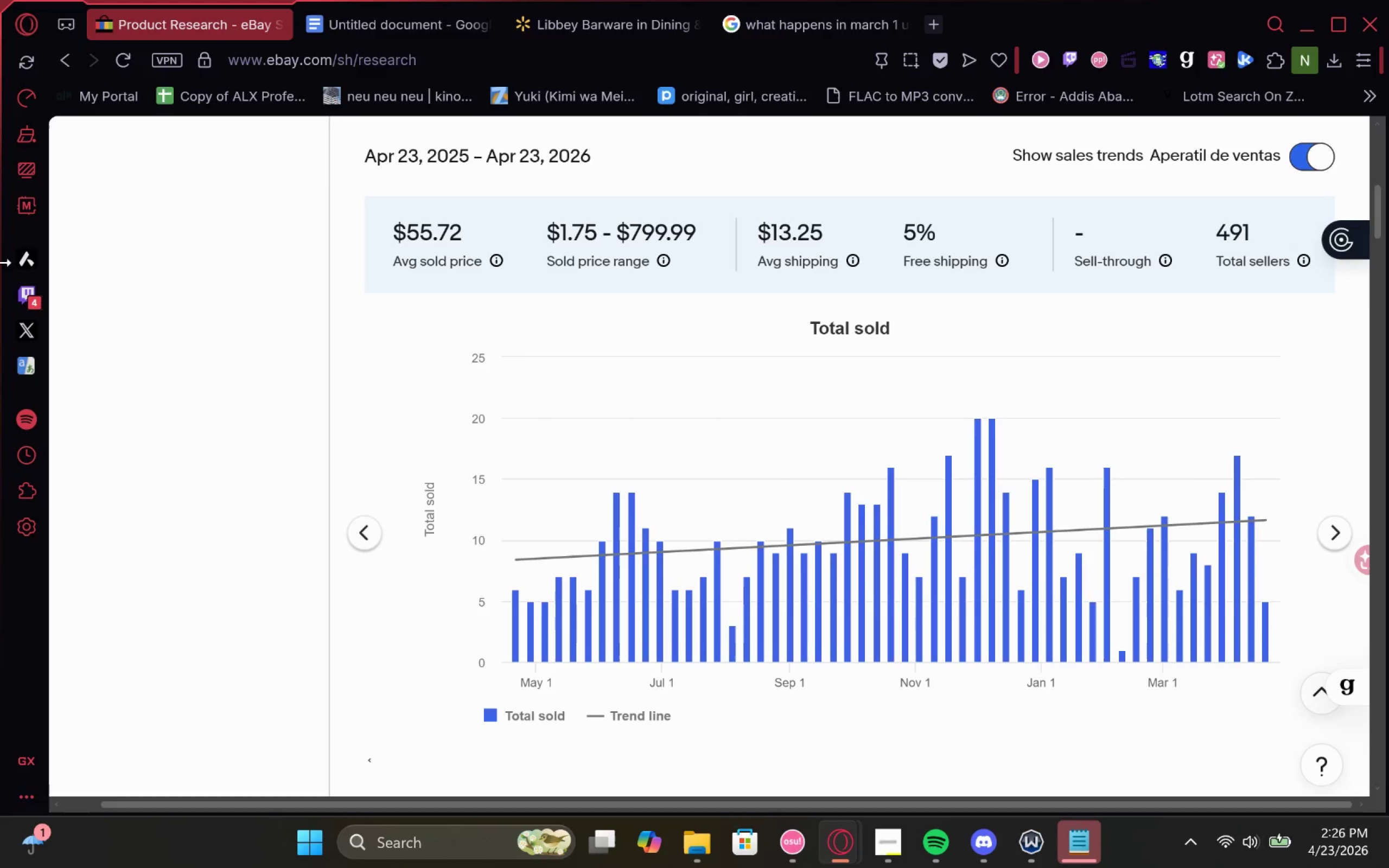 
key(Meta+MetaLeft)
 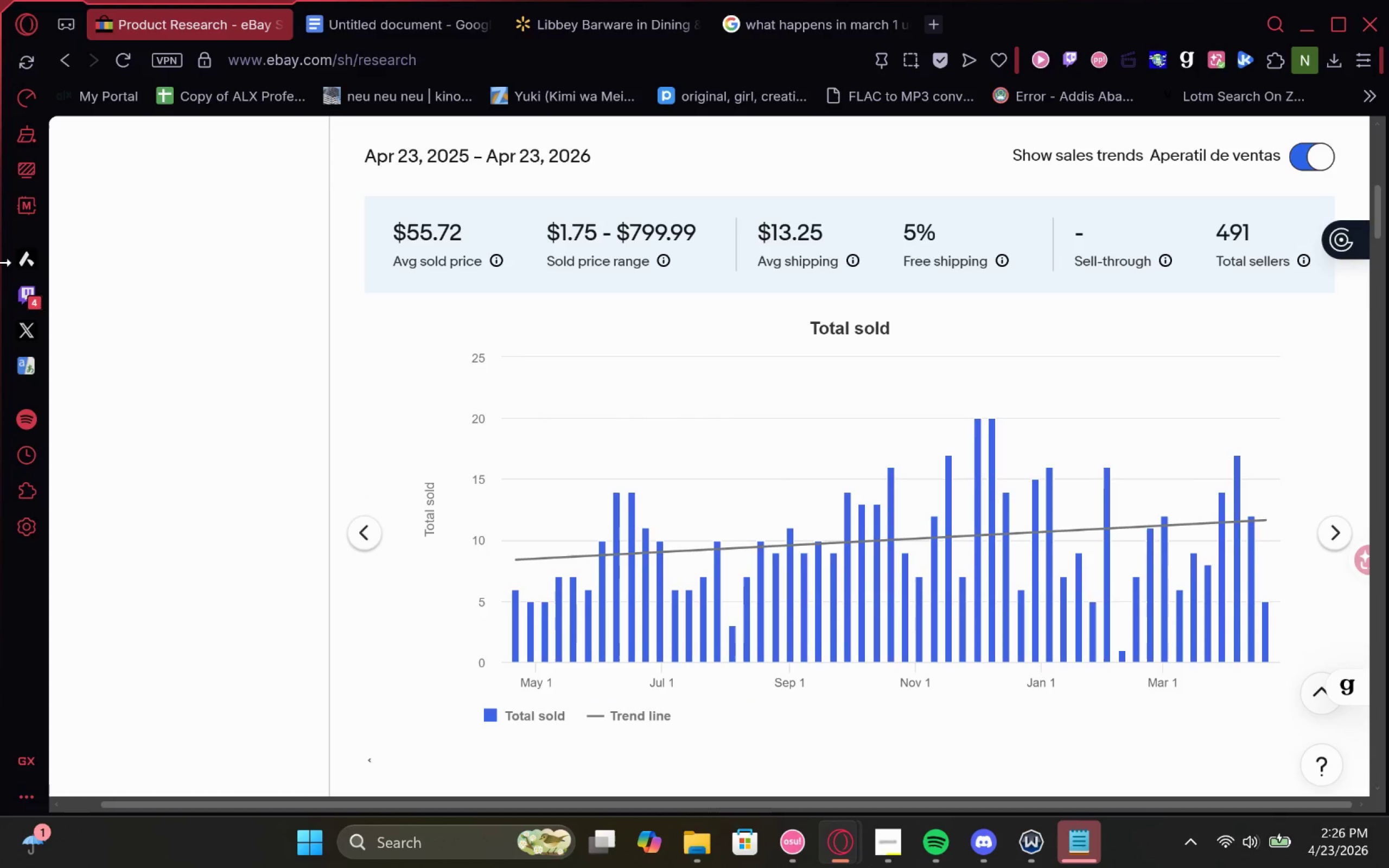 
key(Meta+Shift+ShiftLeft)
 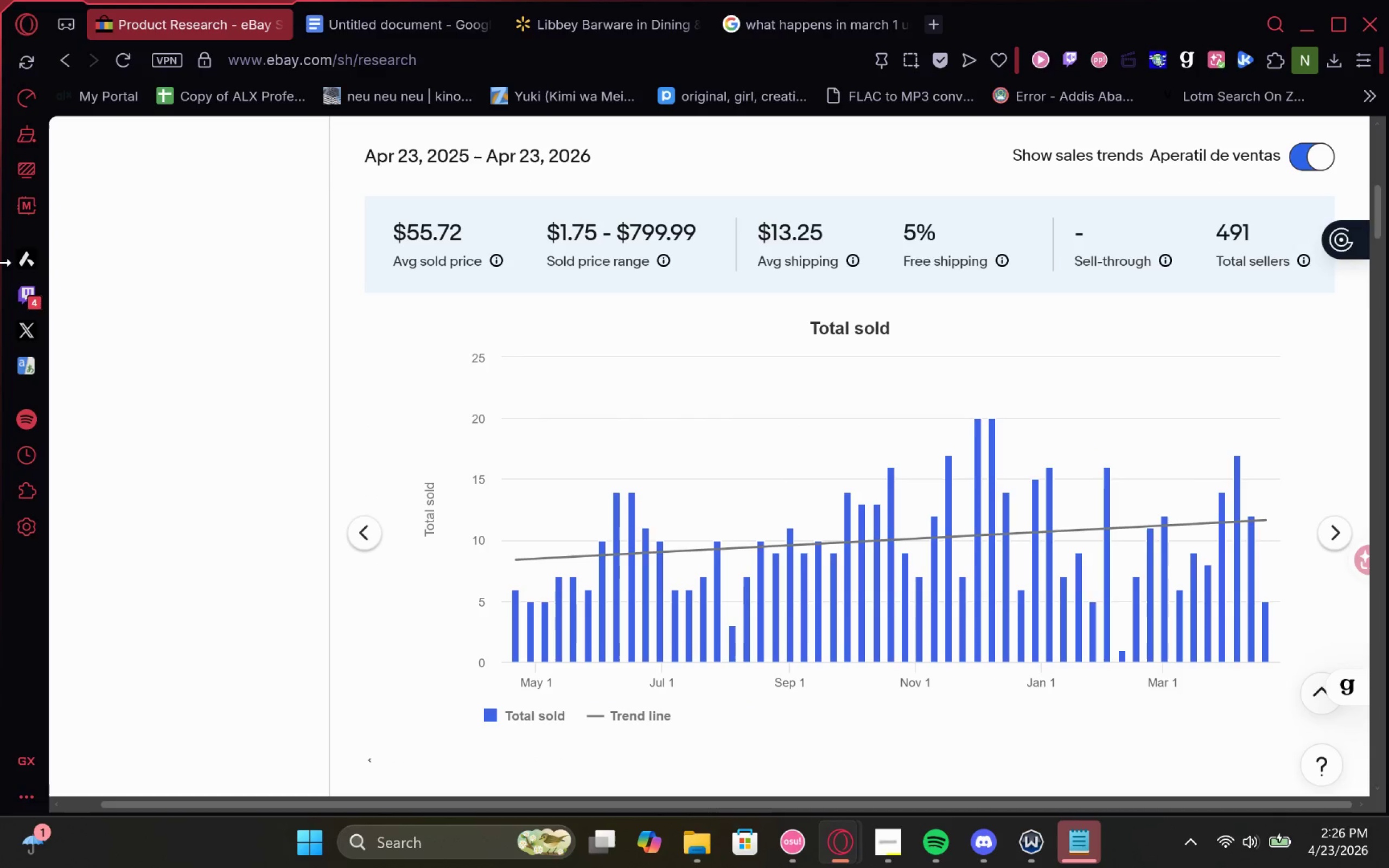 
key(Meta+Shift+S)
 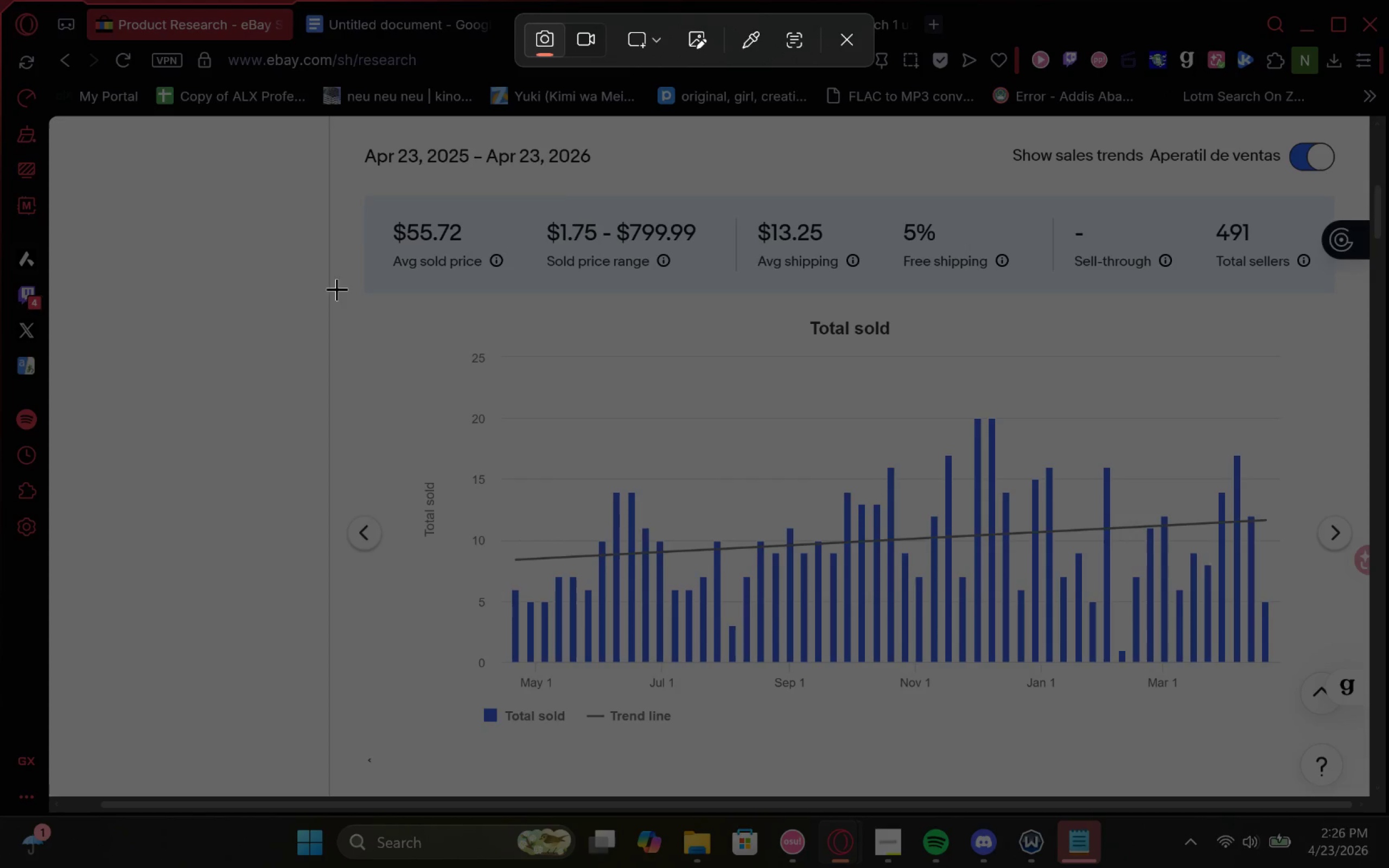 
left_click_drag(start_coordinate=[329, 286], to_coordinate=[1323, 783])
 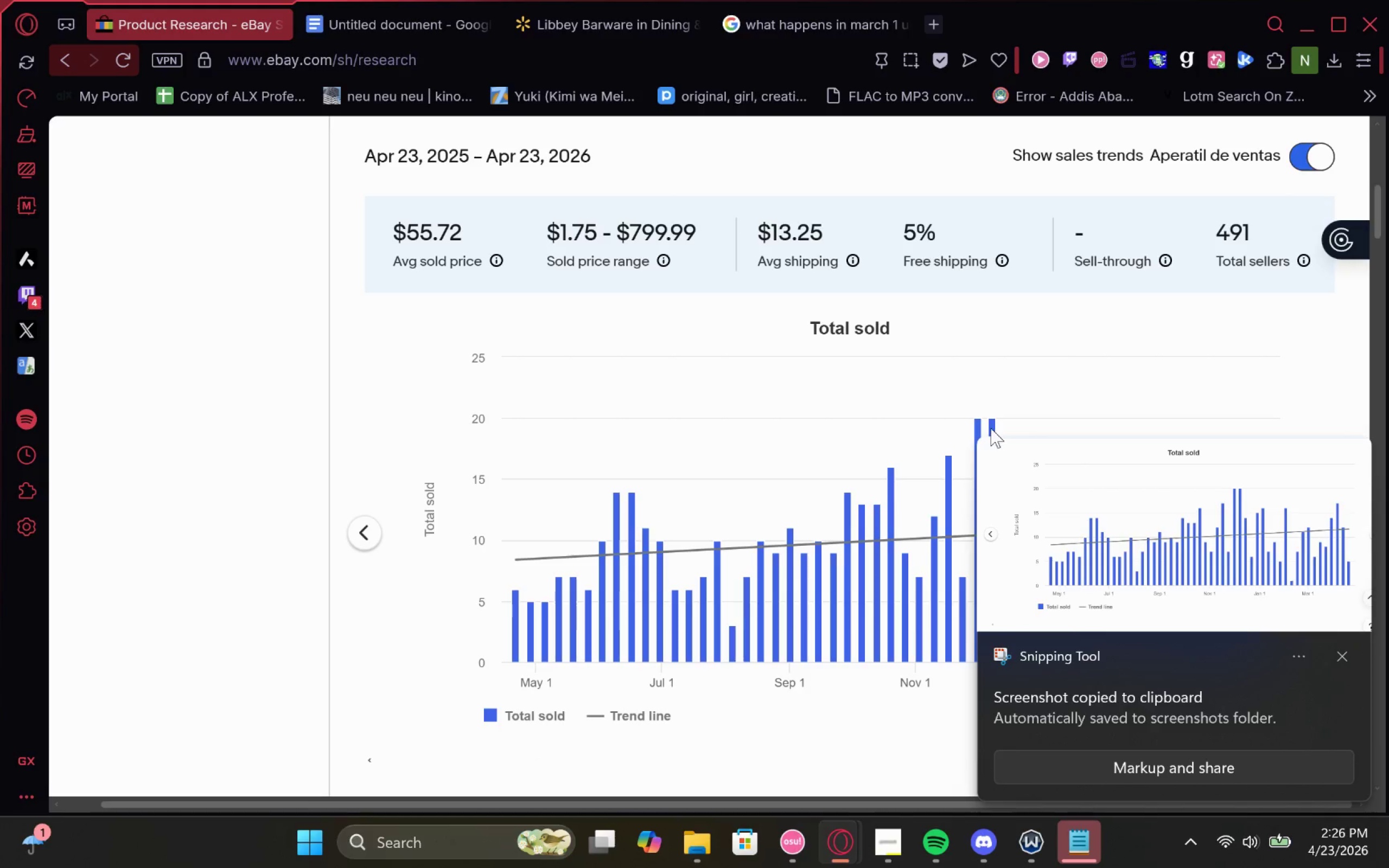 
left_click([1346, 656])
 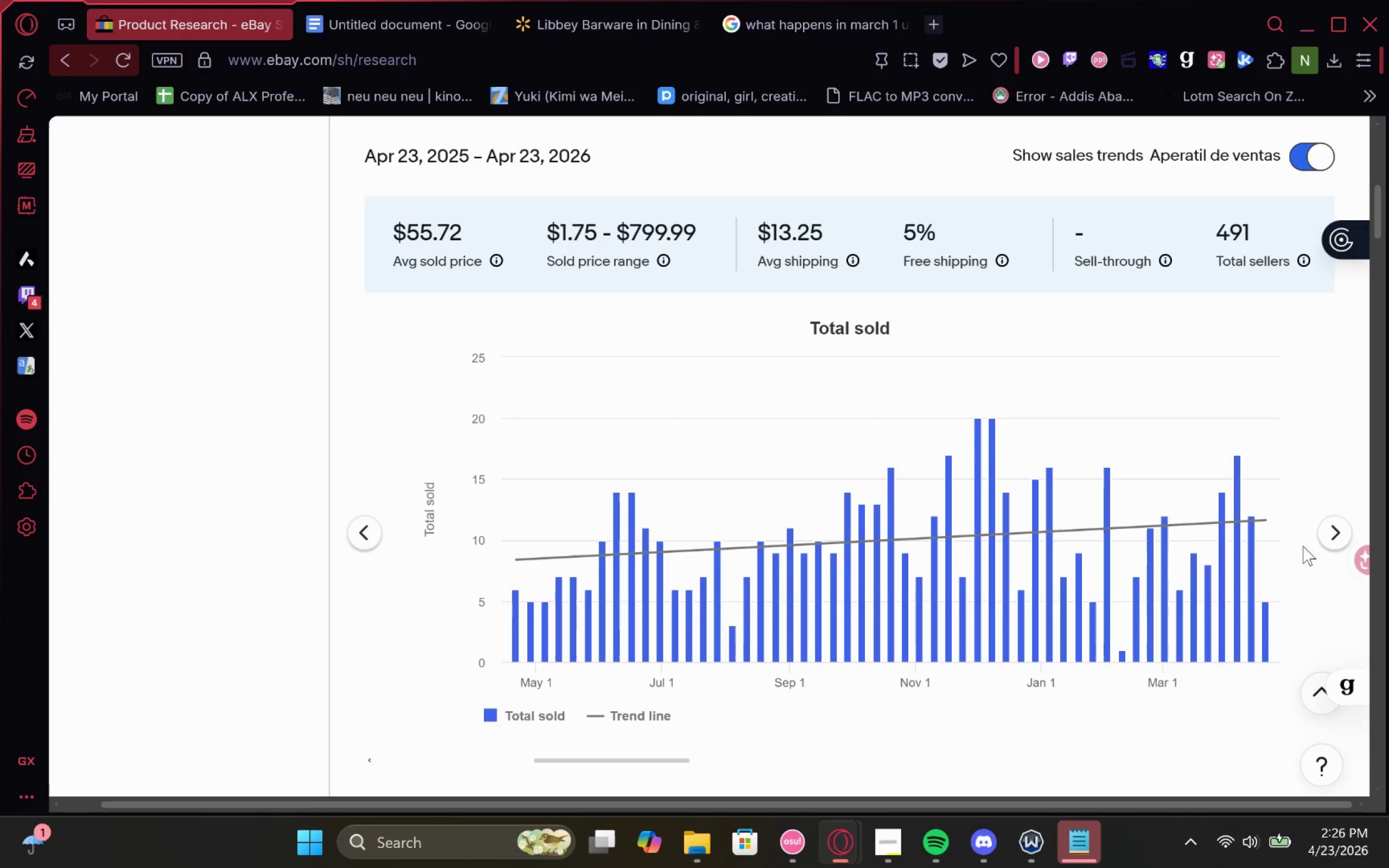 
left_click([1330, 524])
 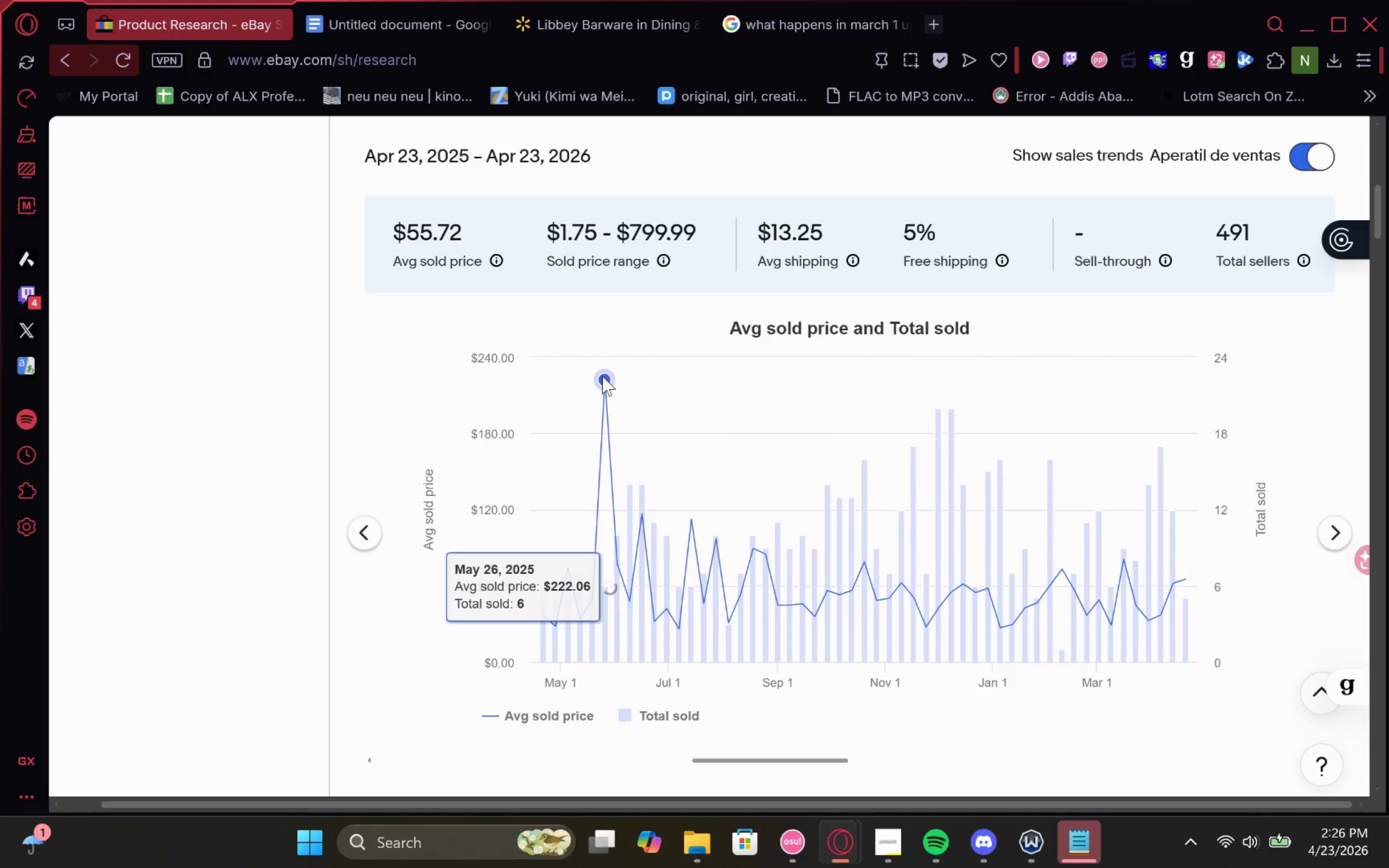 
wait(6.62)
 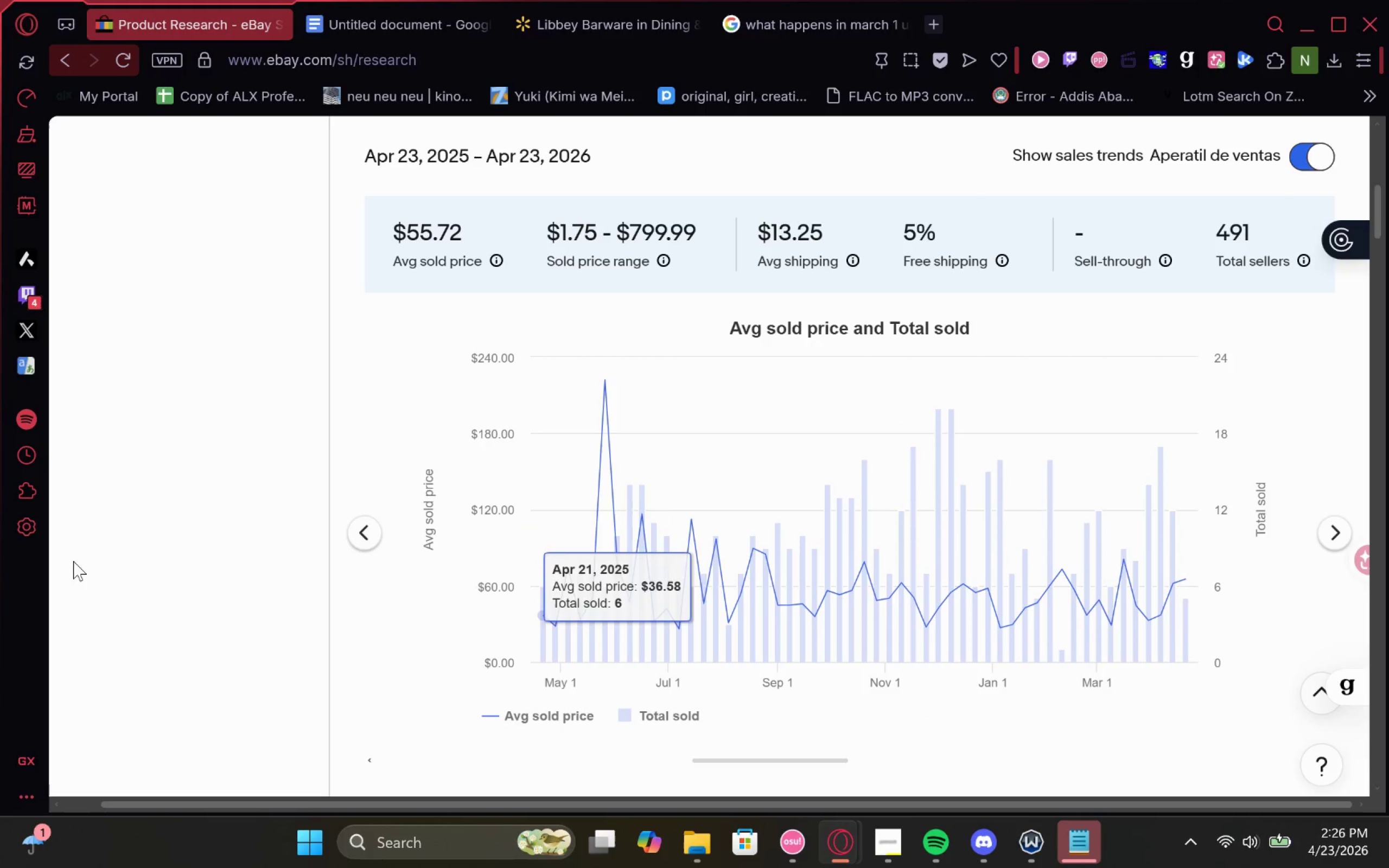 
key(Meta+MetaLeft)
 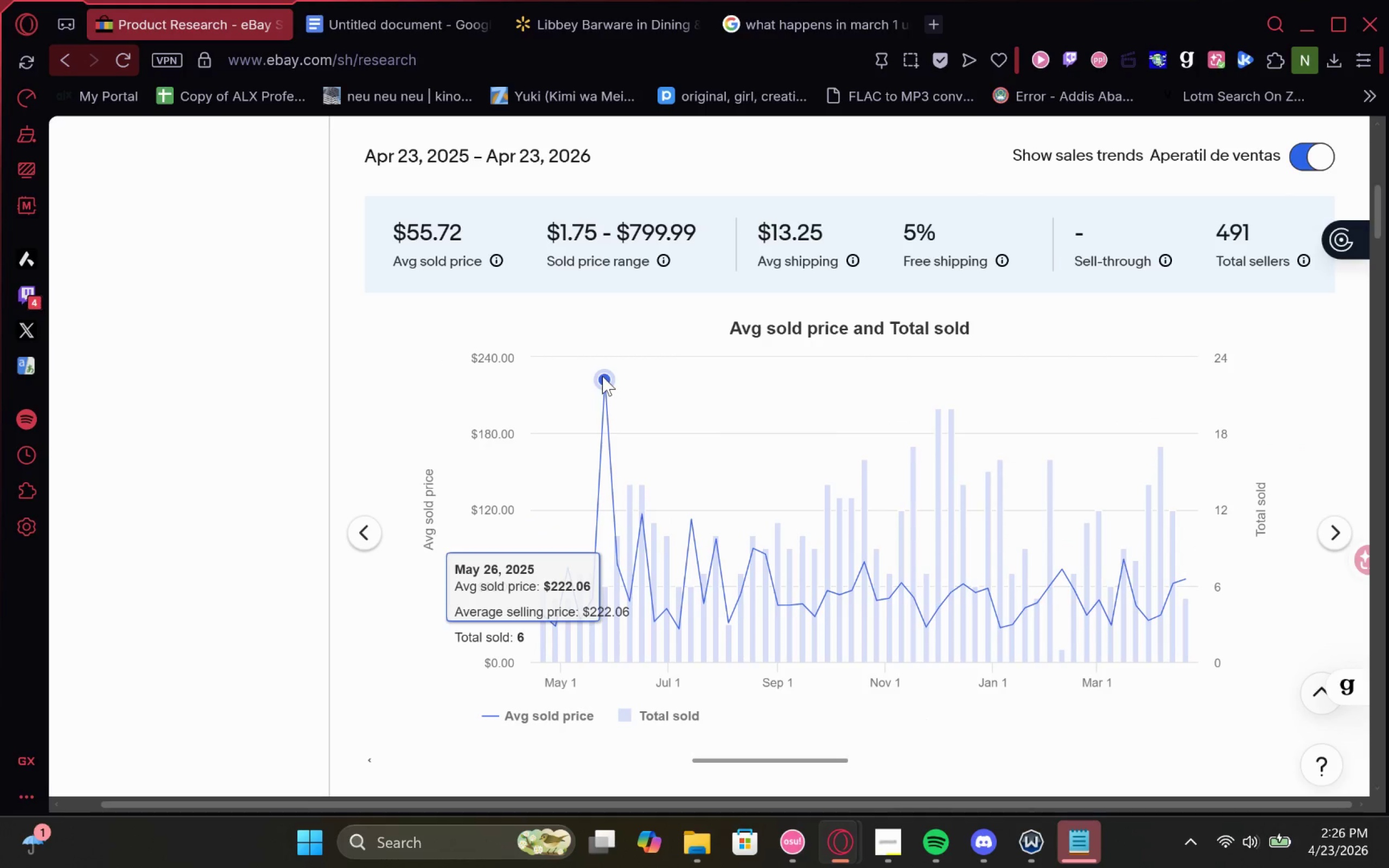 
key(Meta+Shift+ShiftLeft)
 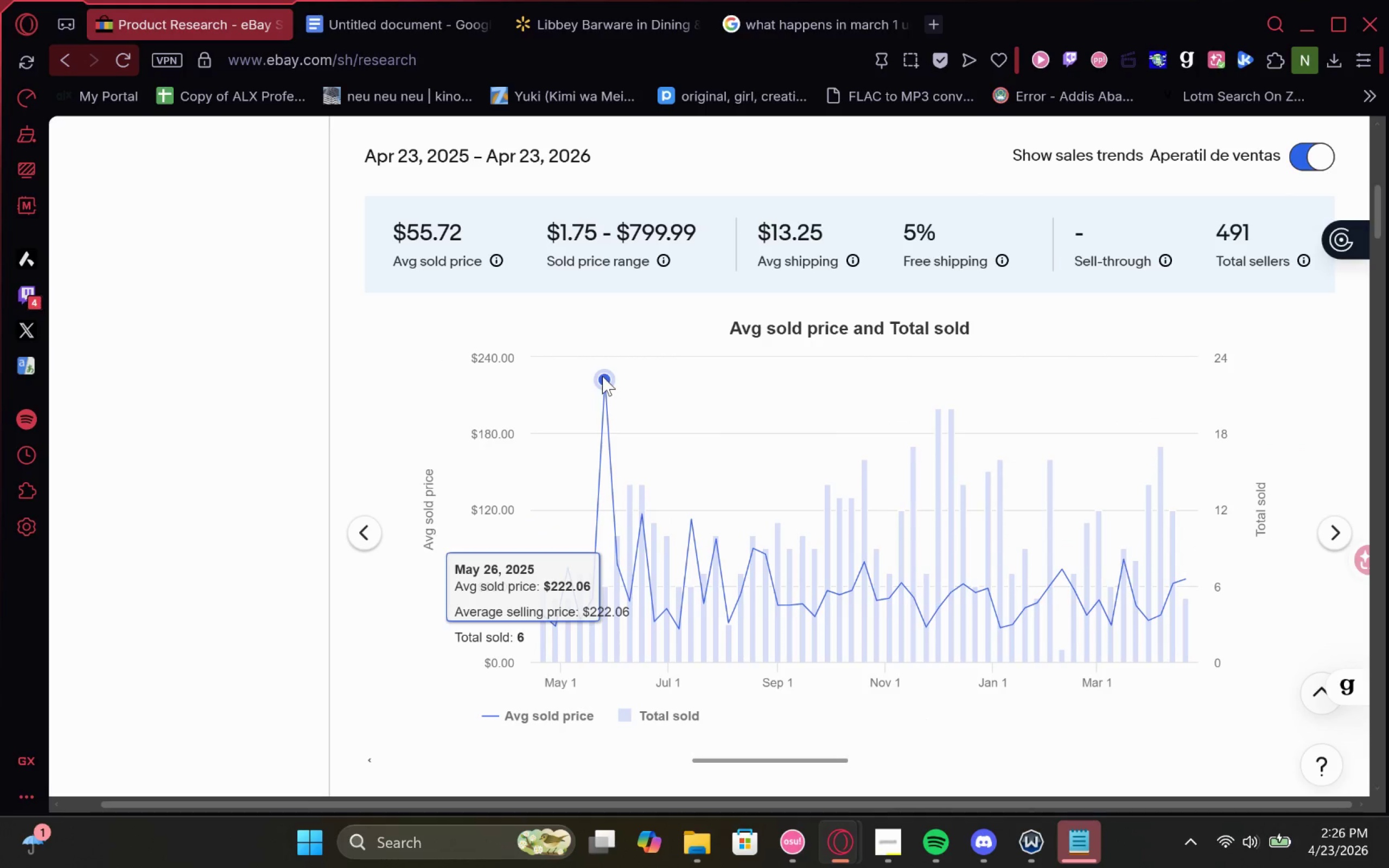 
key(Meta+Shift+S)
 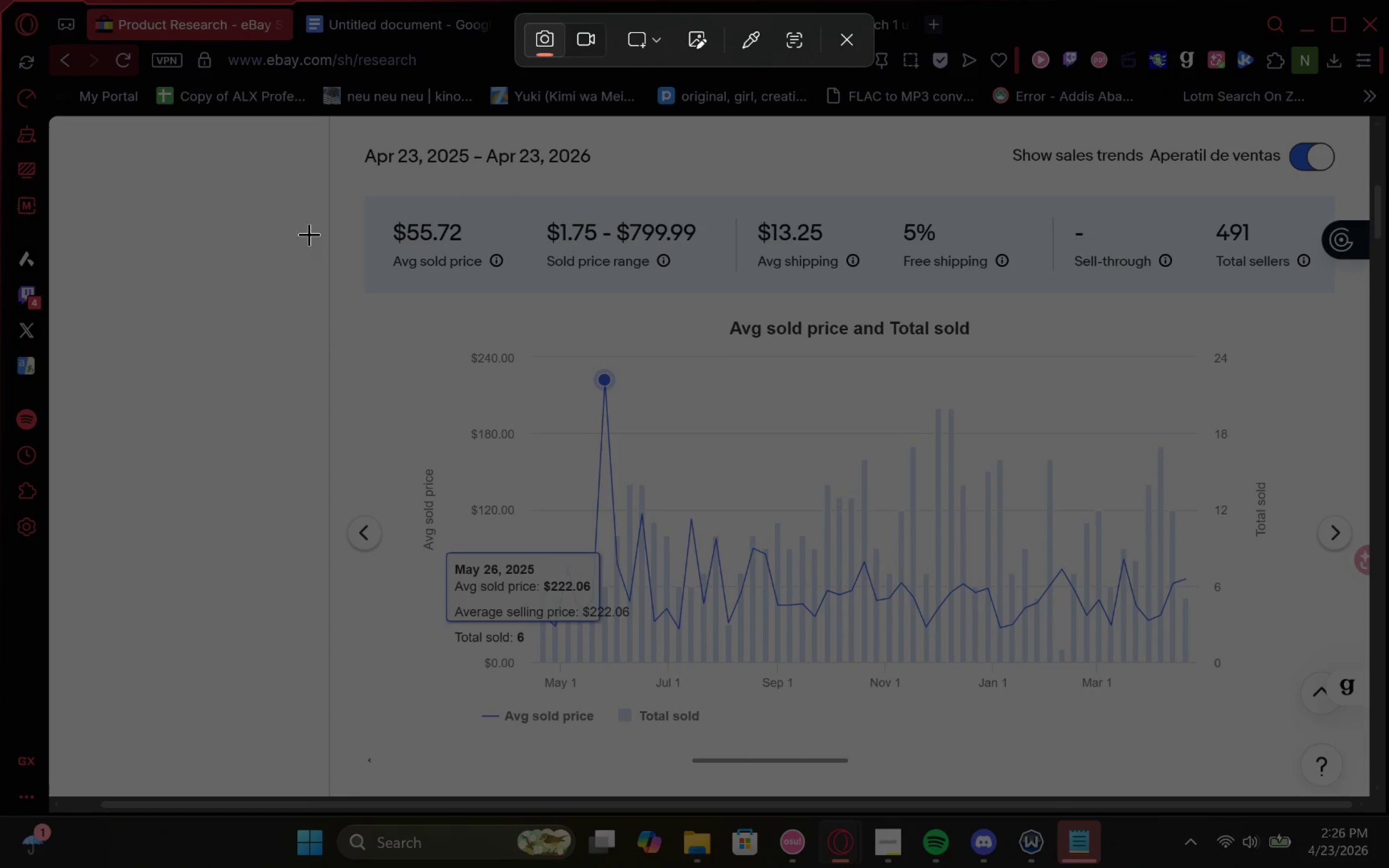 
left_click_drag(start_coordinate=[304, 193], to_coordinate=[1368, 781])
 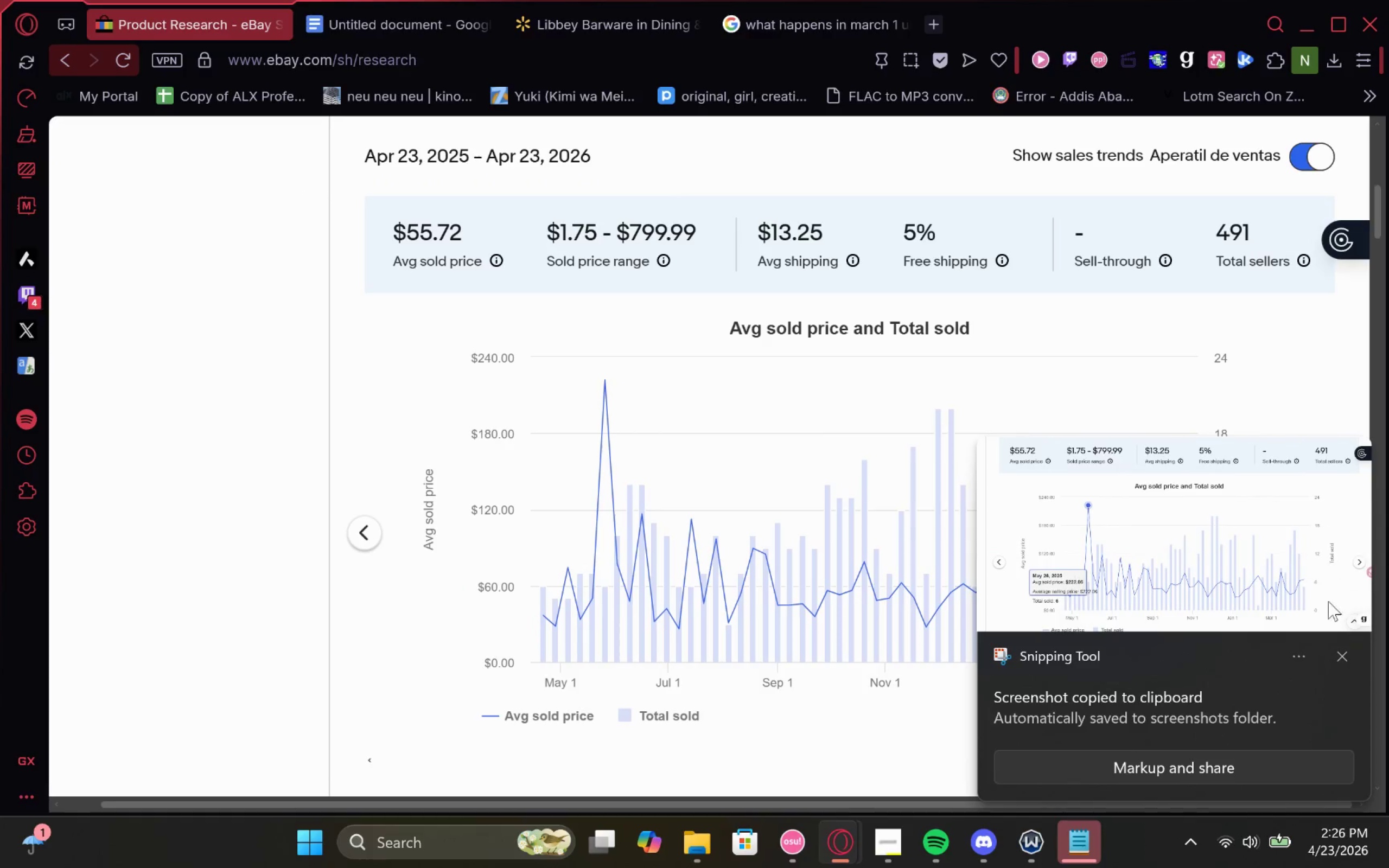 
left_click([1346, 653])
 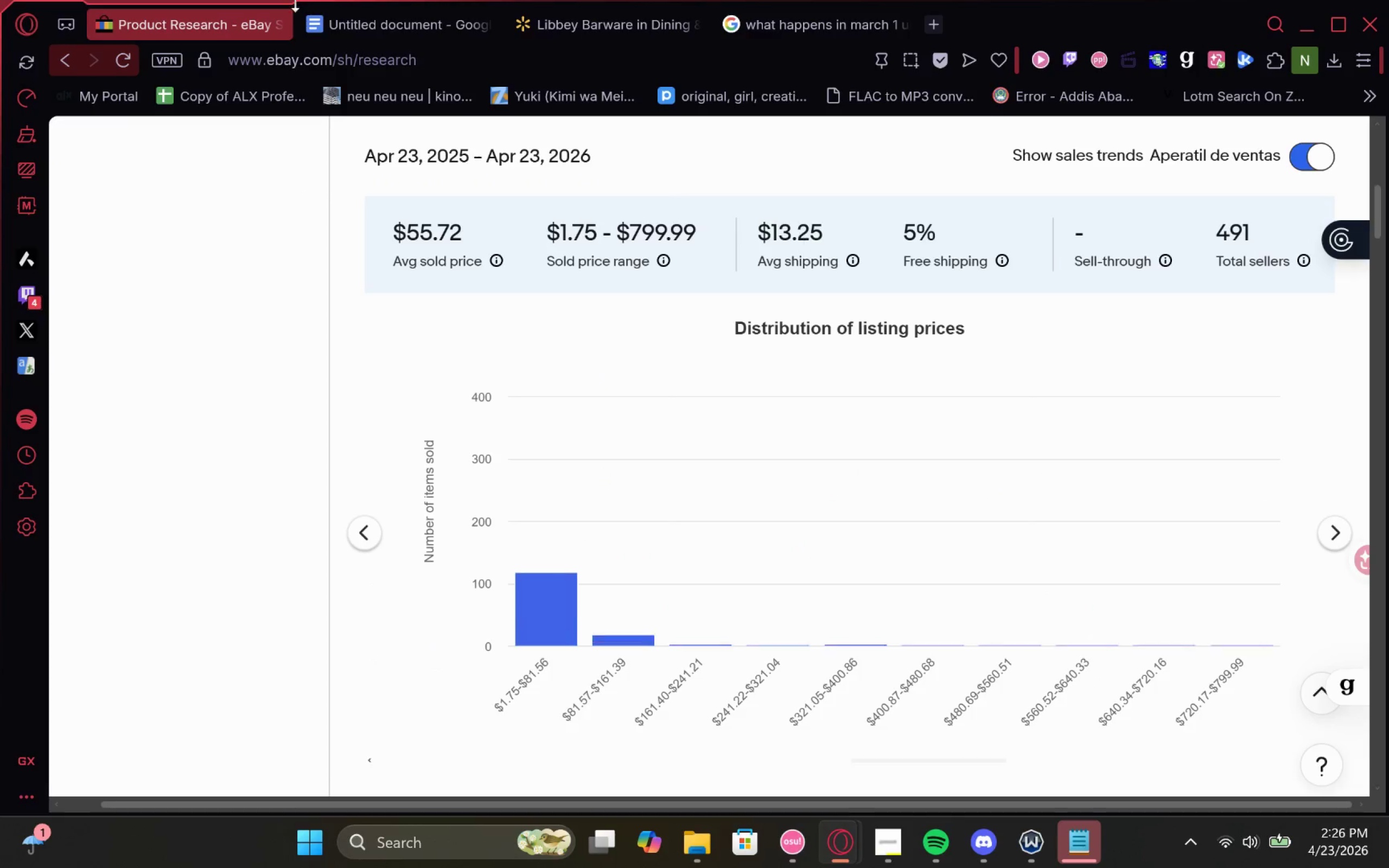 
scroll: coordinate [1057, 643], scroll_direction: down, amount: 1.0
 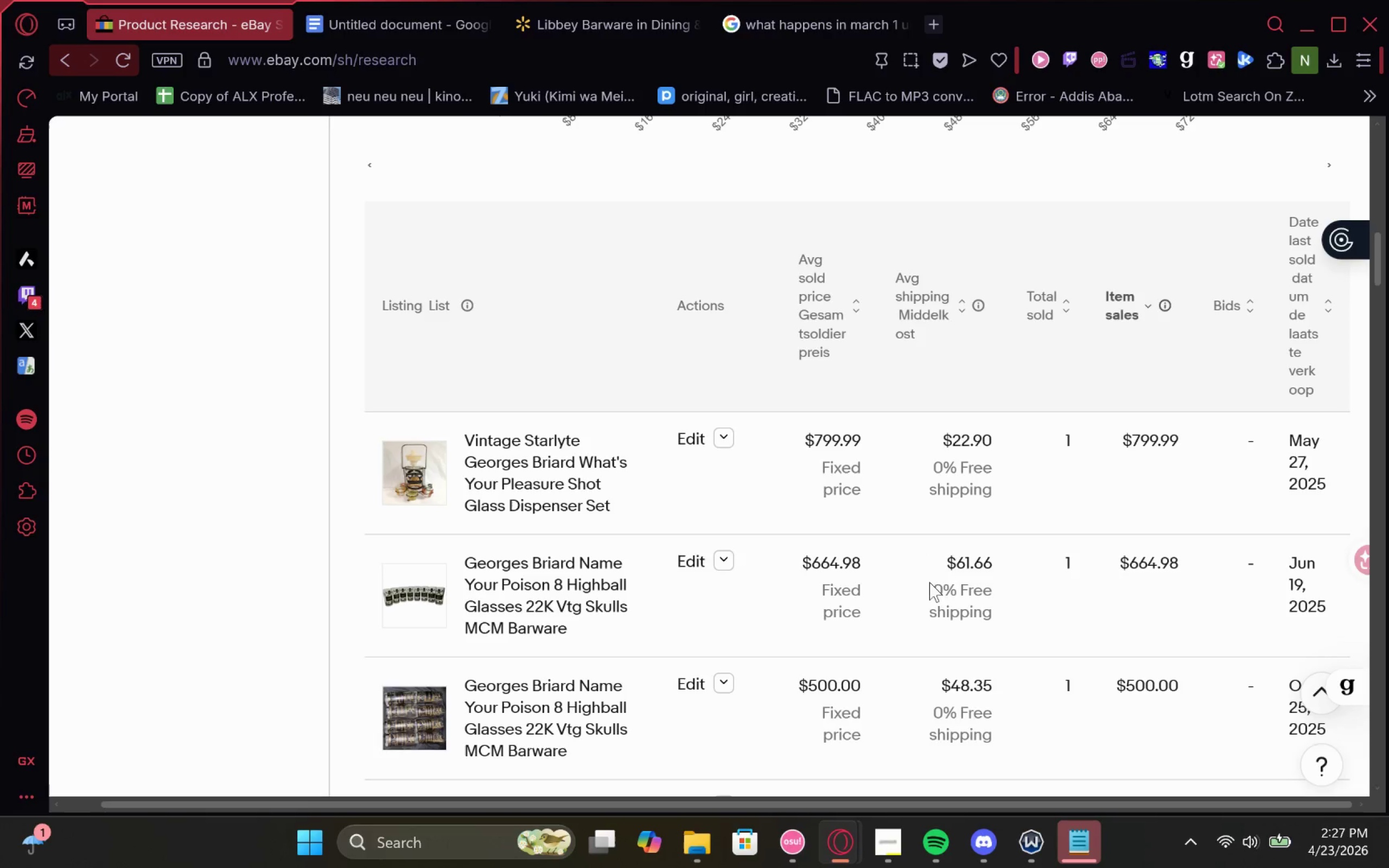 
wait(11.76)
 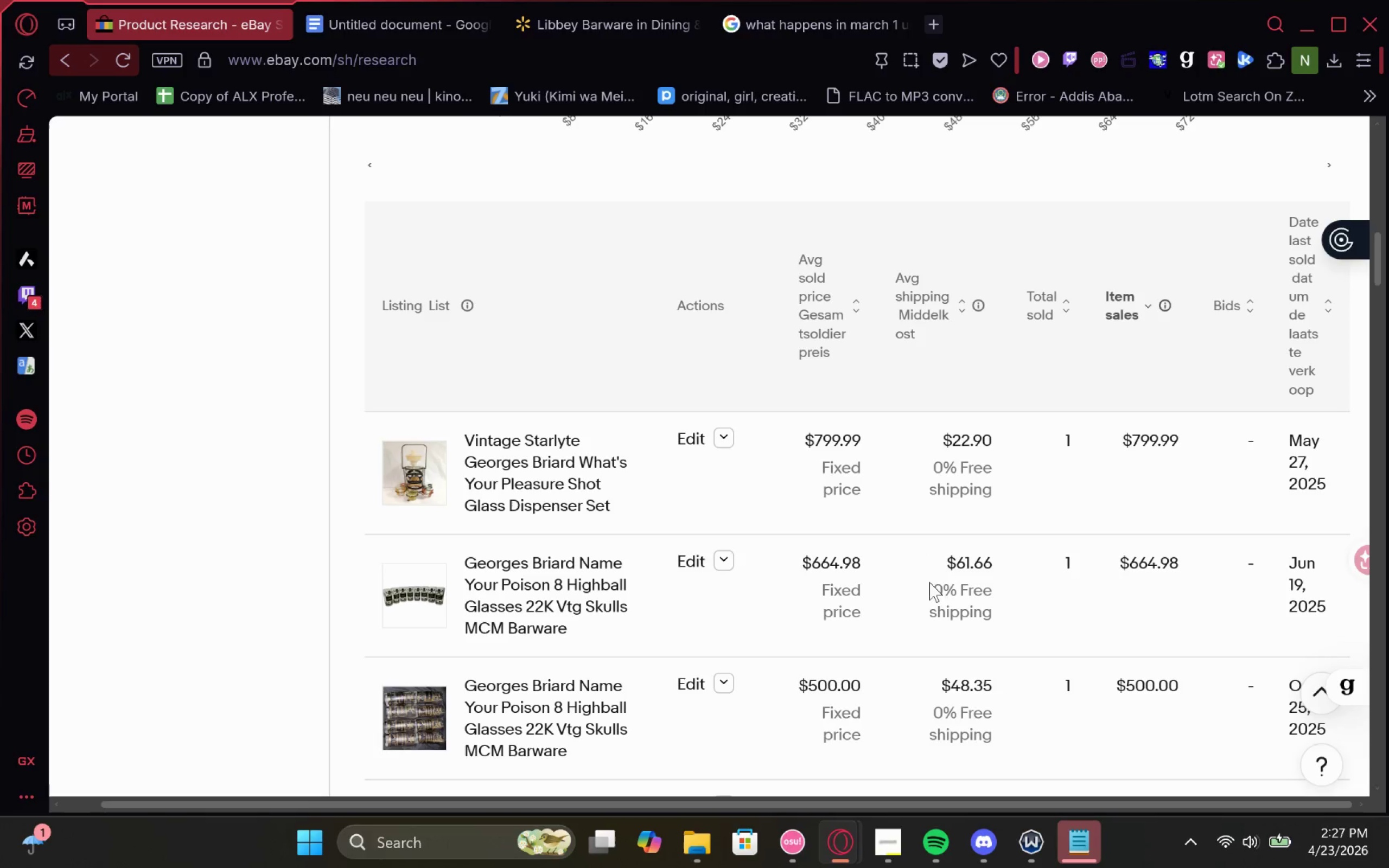 
scroll: coordinate [853, 610], scroll_direction: down, amount: 1.0
 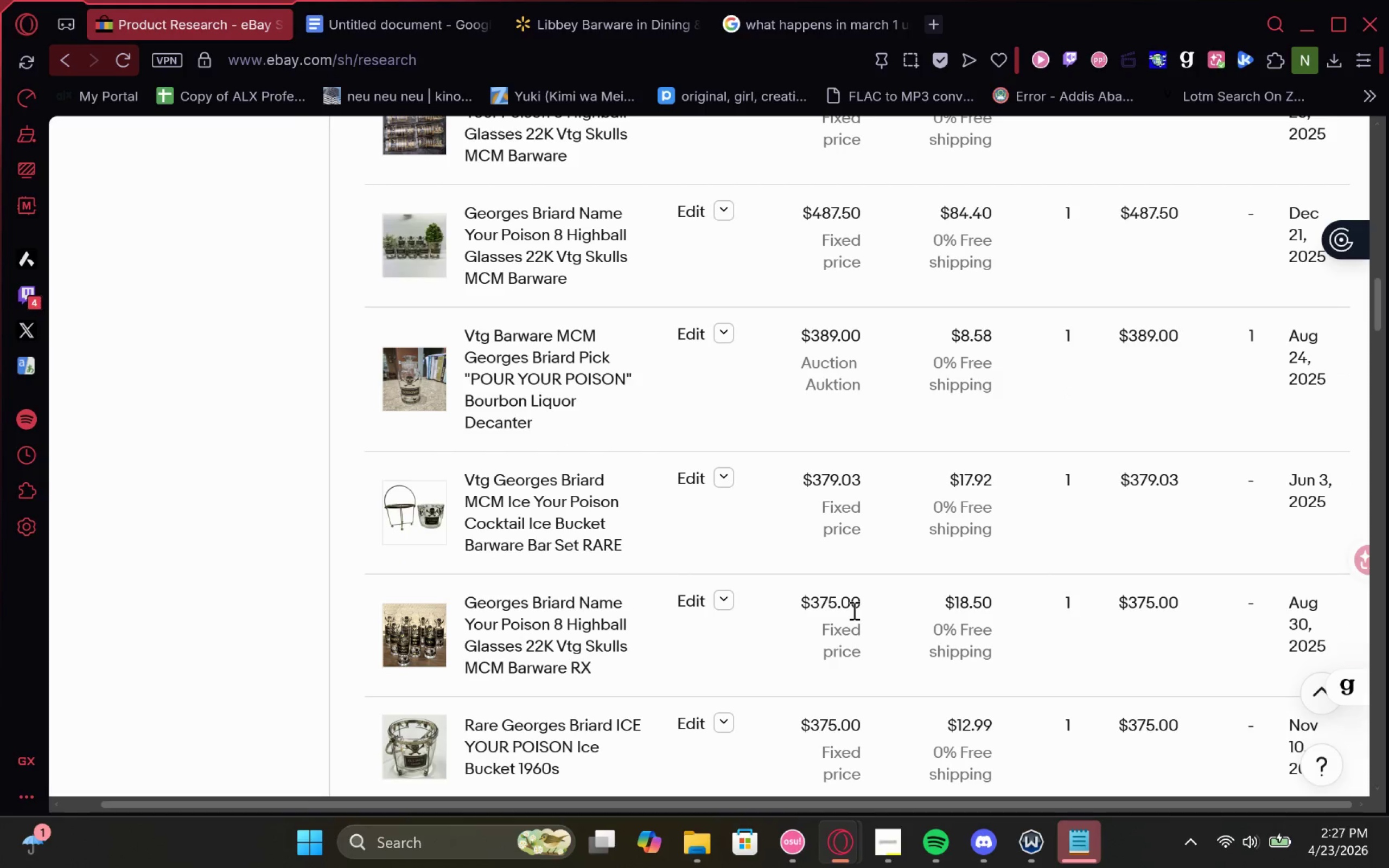 
scroll: coordinate [853, 610], scroll_direction: none, amount: 0.0
 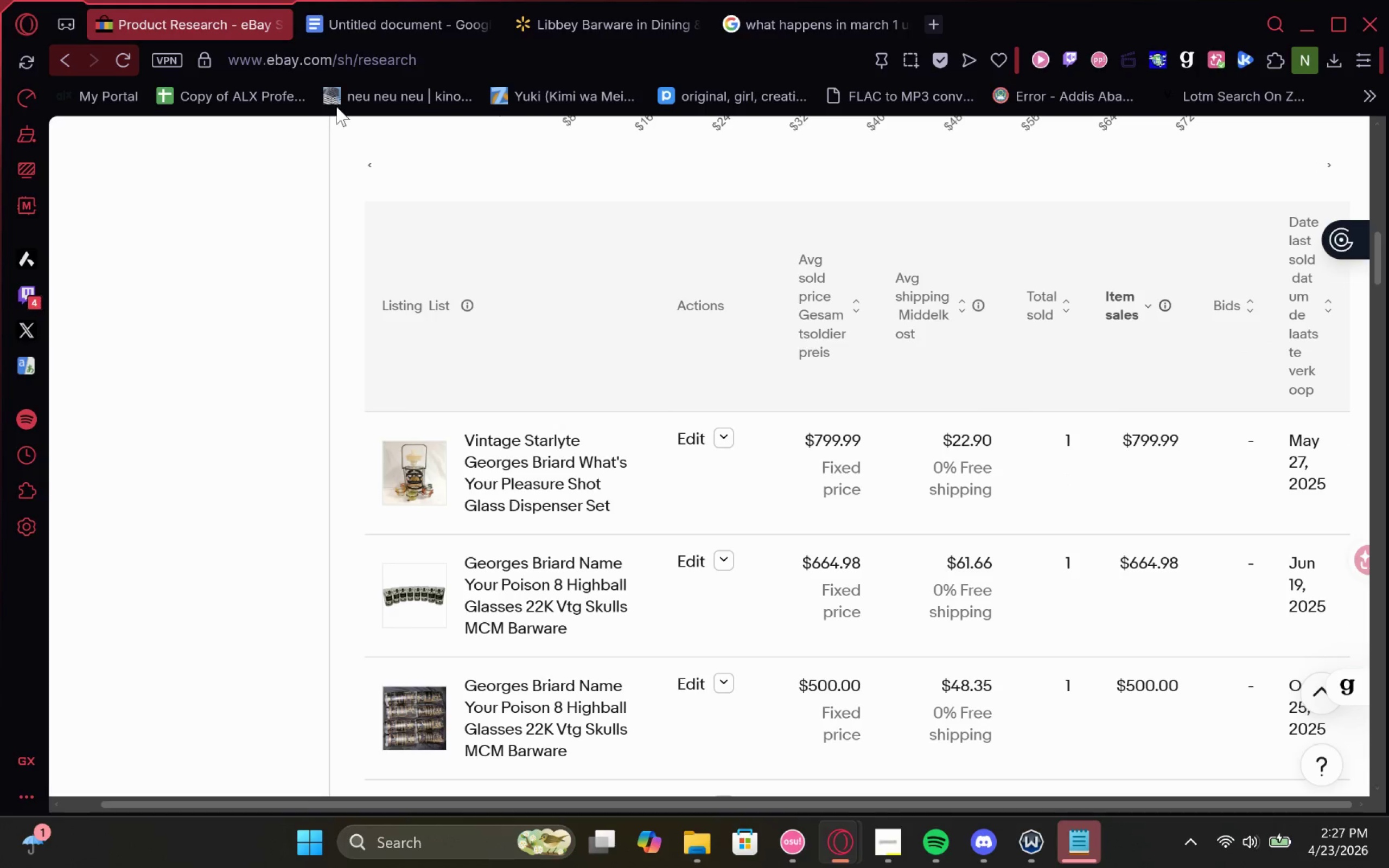 
double_click([400, 37])
 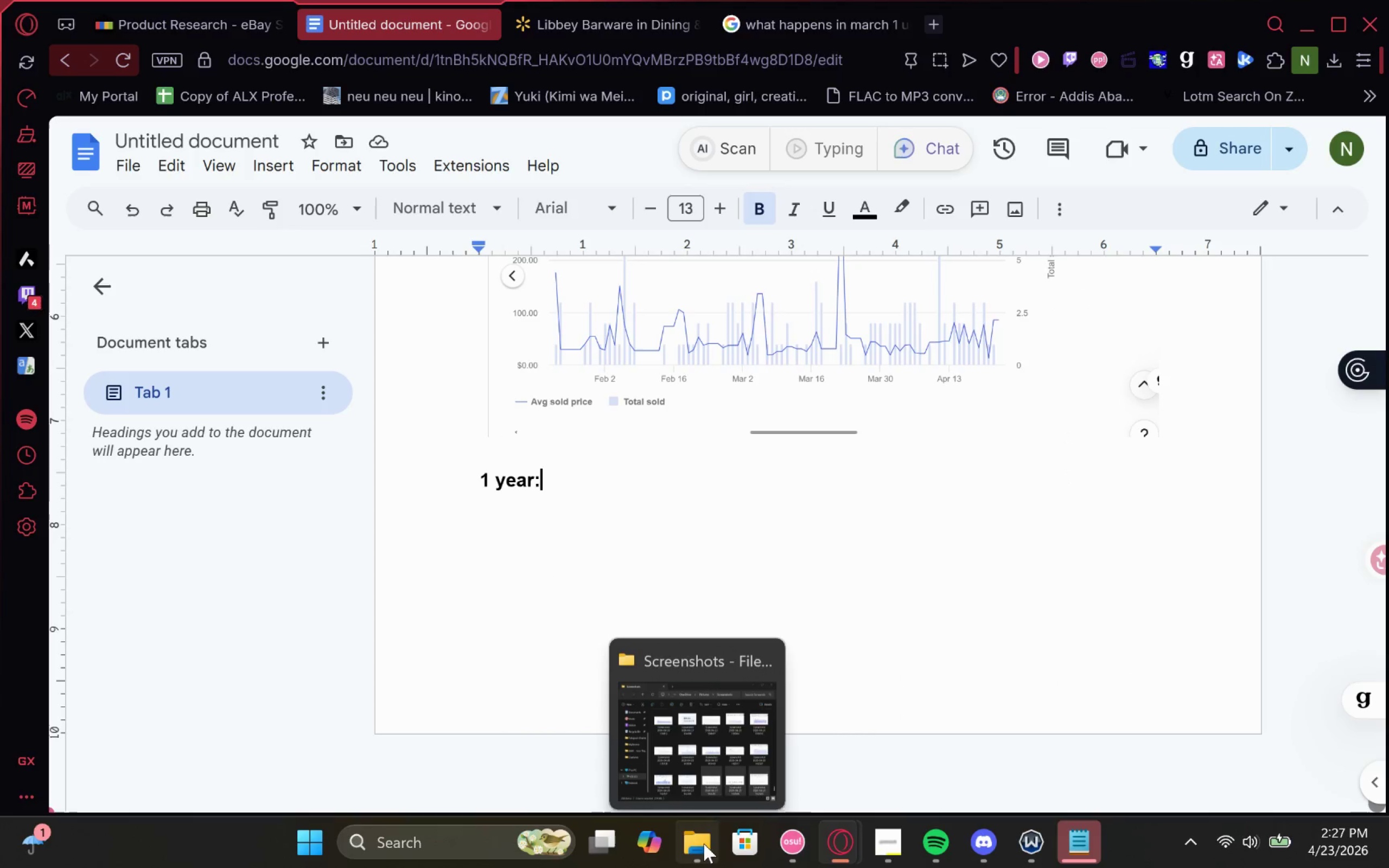 
left_click([700, 699])
 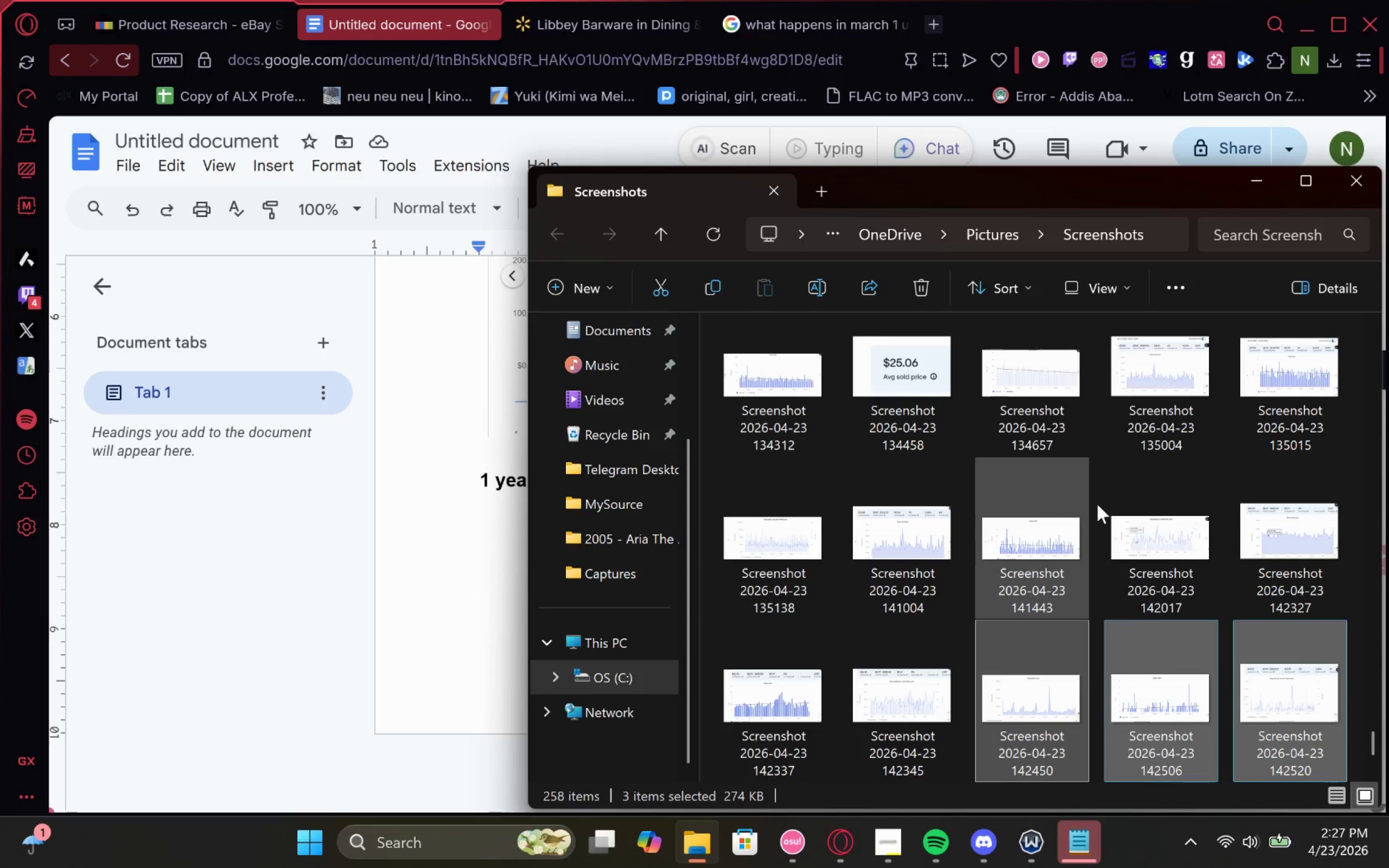 
scroll: coordinate [1263, 713], scroll_direction: none, amount: 0.0
 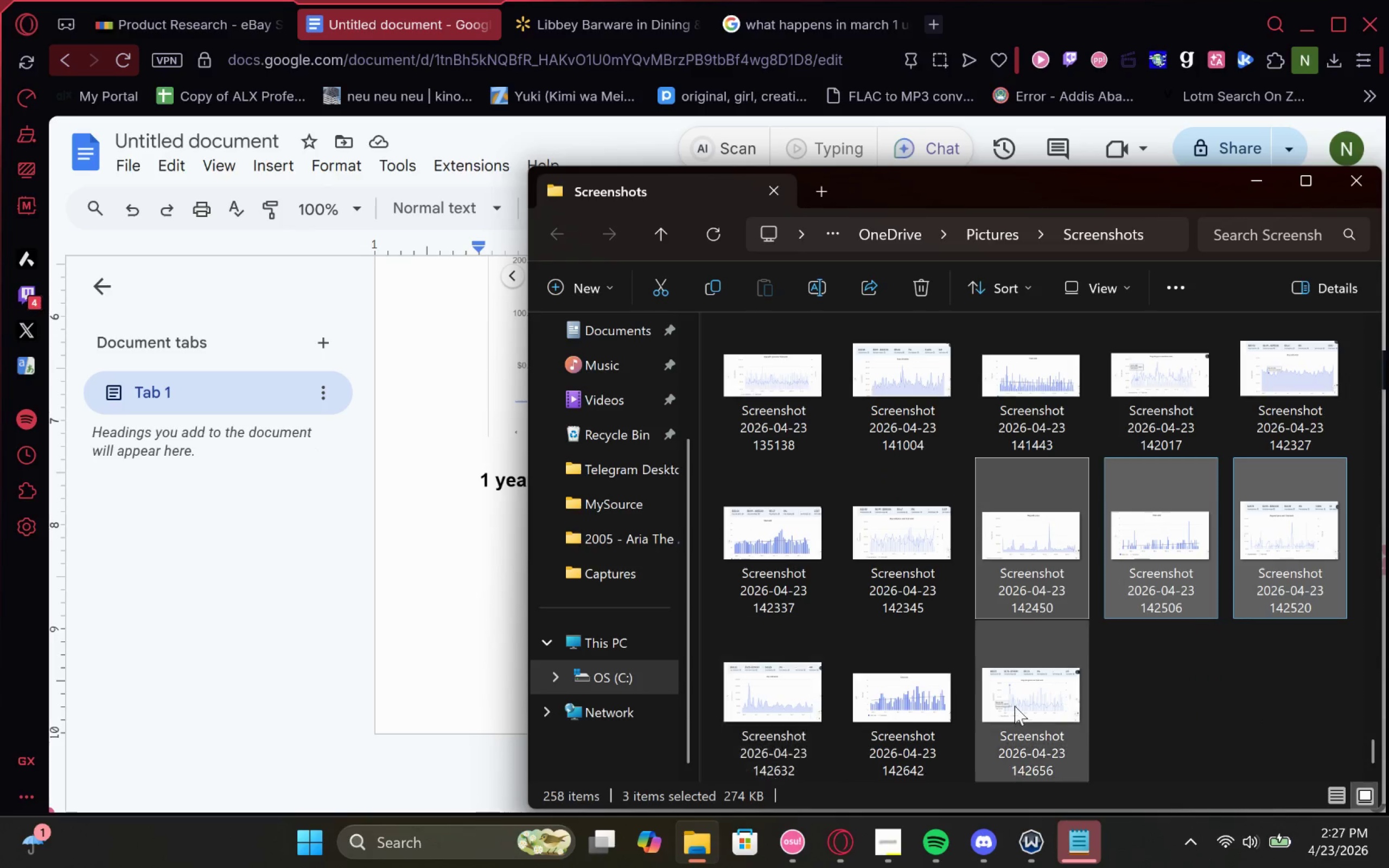 
left_click_drag(start_coordinate=[1132, 682], to_coordinate=[628, 709])
 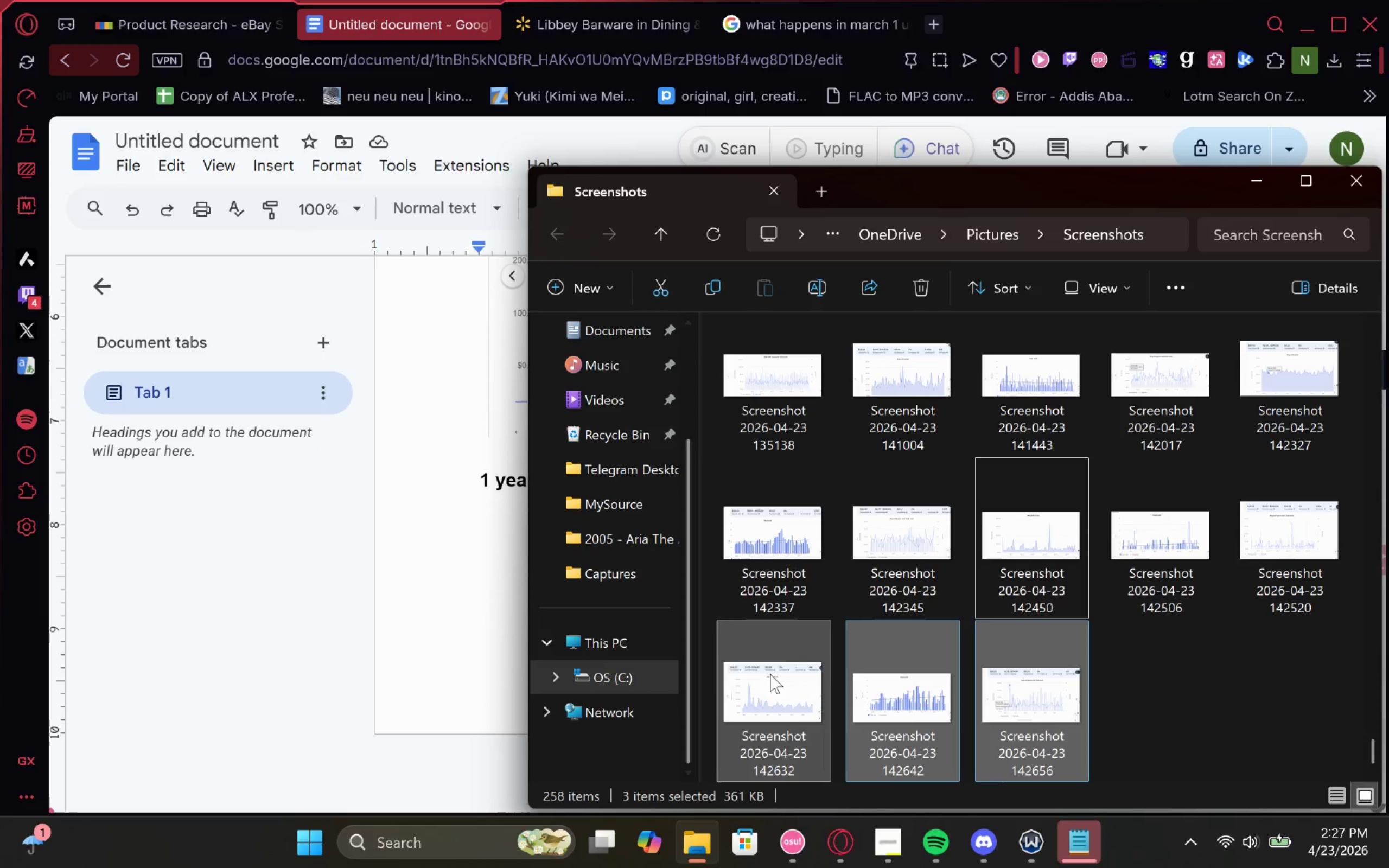 
left_click_drag(start_coordinate=[772, 675], to_coordinate=[492, 654])
 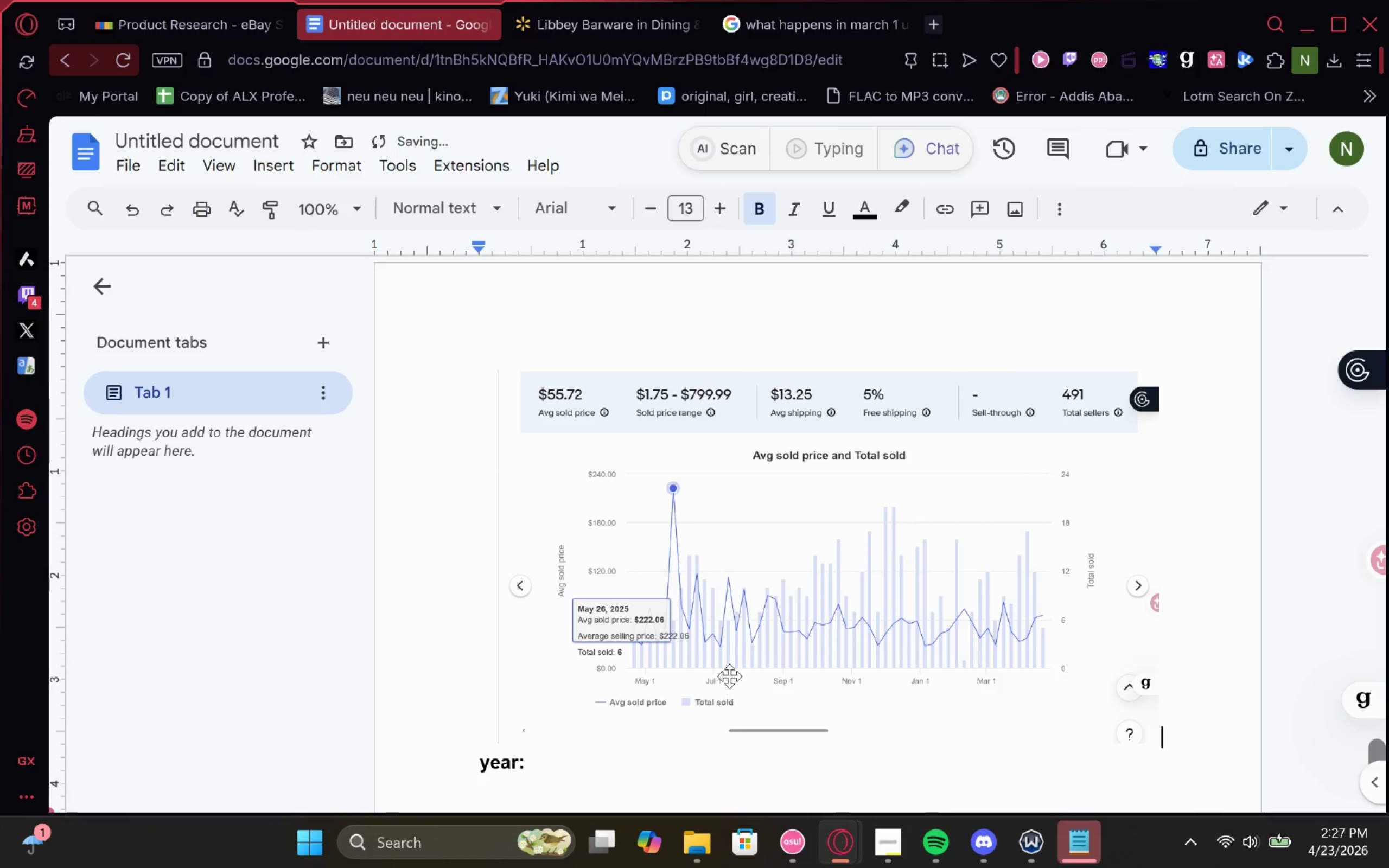 
key(Control+Z)
 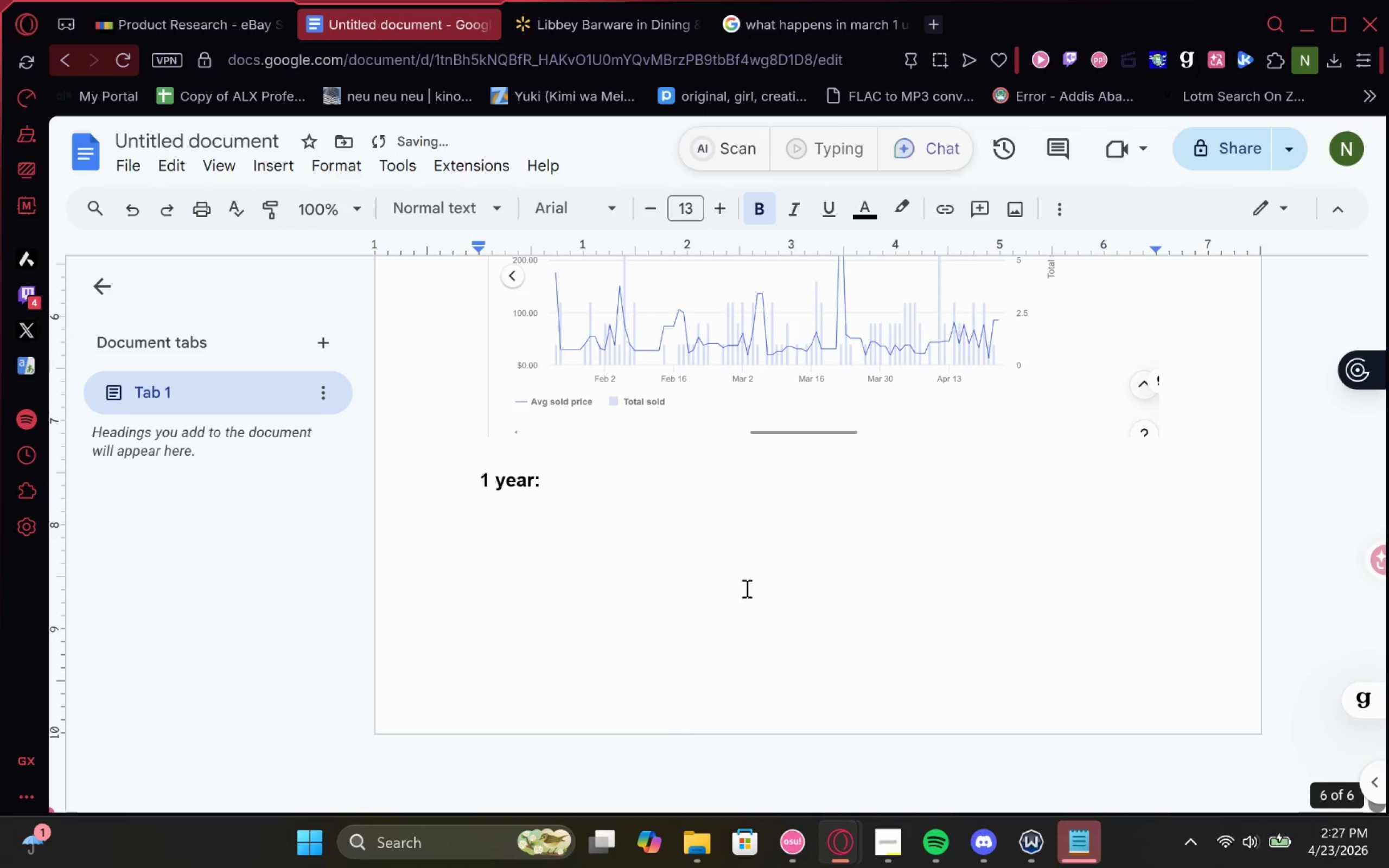 
left_click([633, 483])
 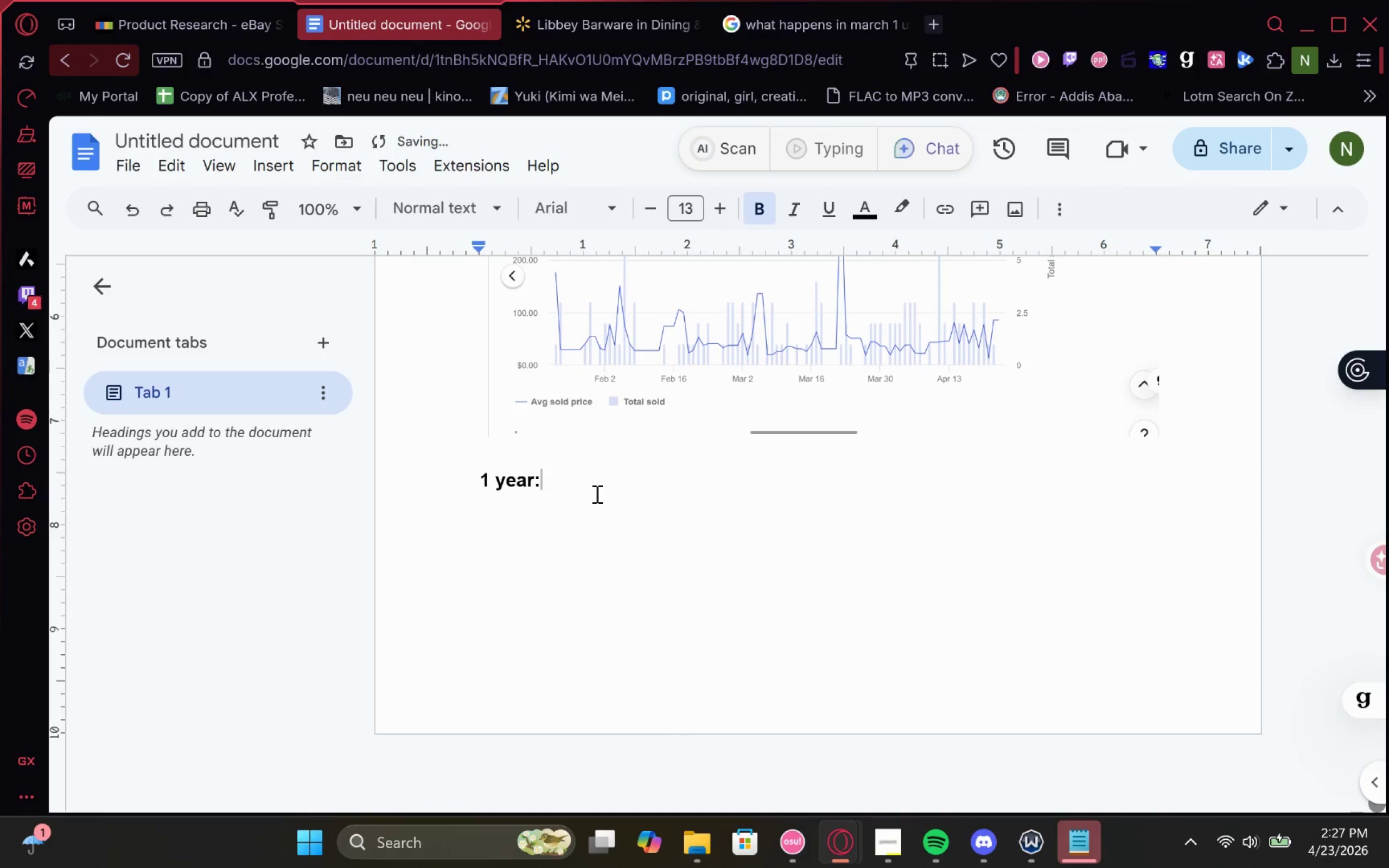 
key(Enter)
 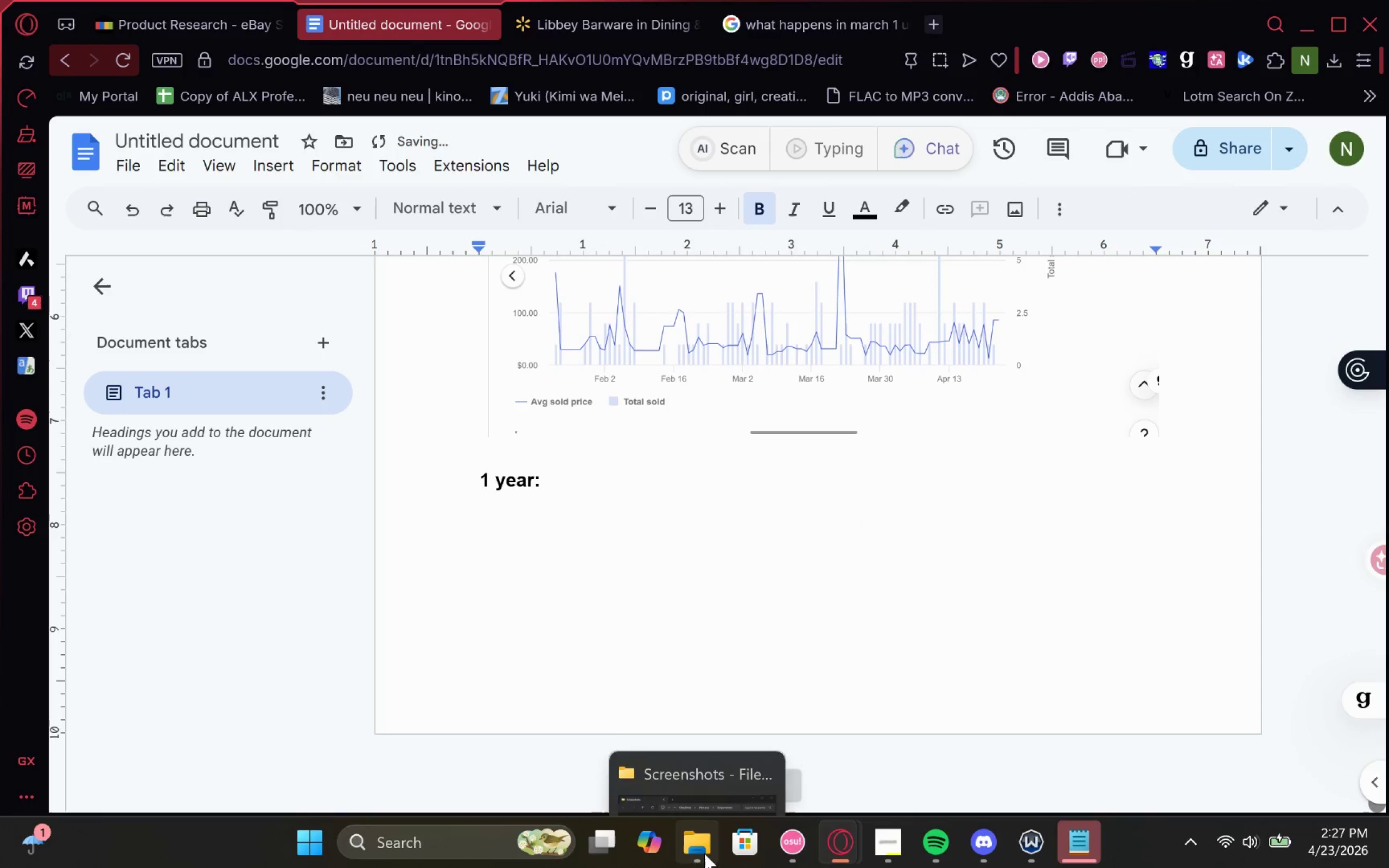 
left_click([767, 759])
 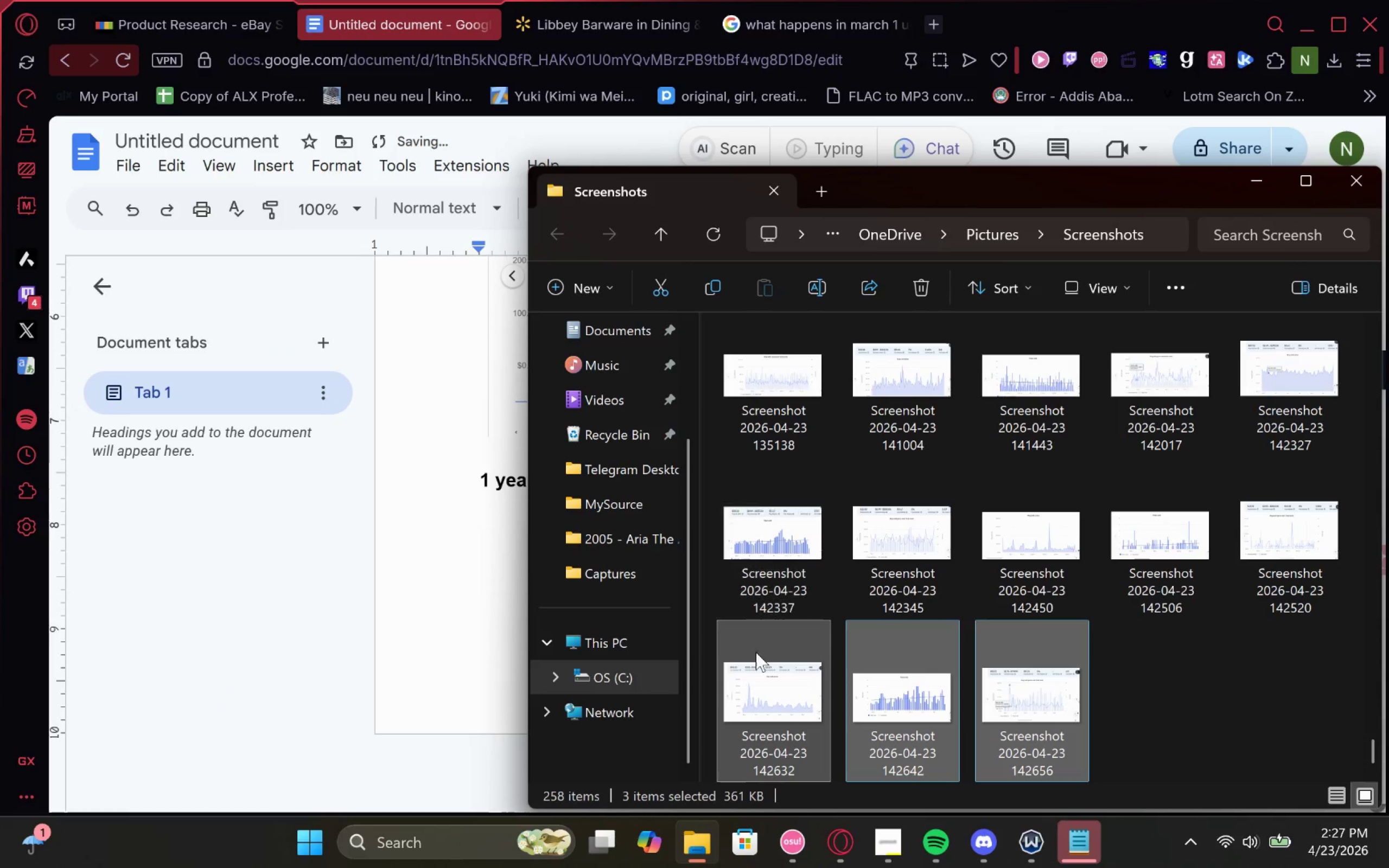 
left_click_drag(start_coordinate=[758, 685], to_coordinate=[417, 605])
 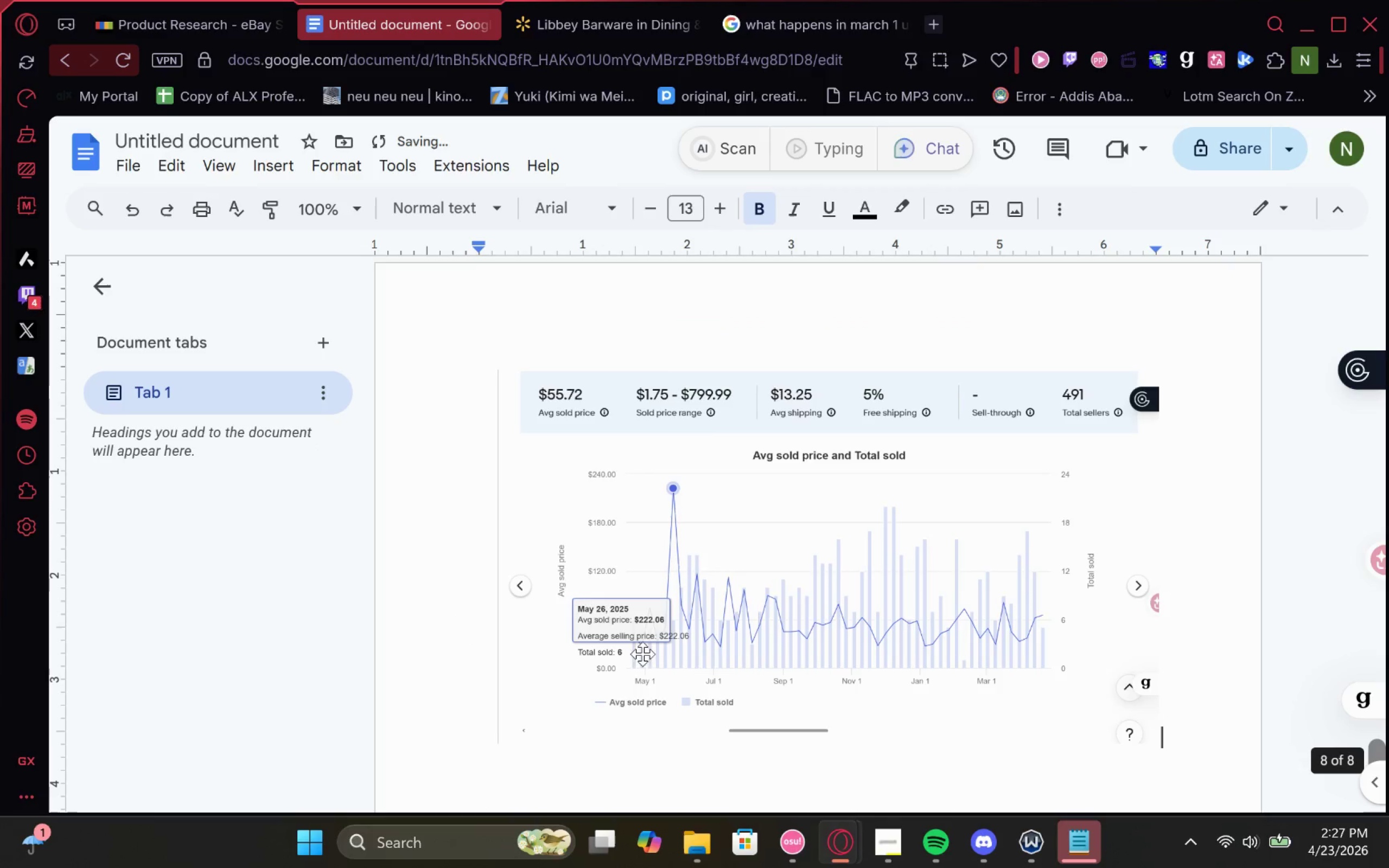 
scroll: coordinate [719, 655], scroll_direction: down, amount: 1.0
 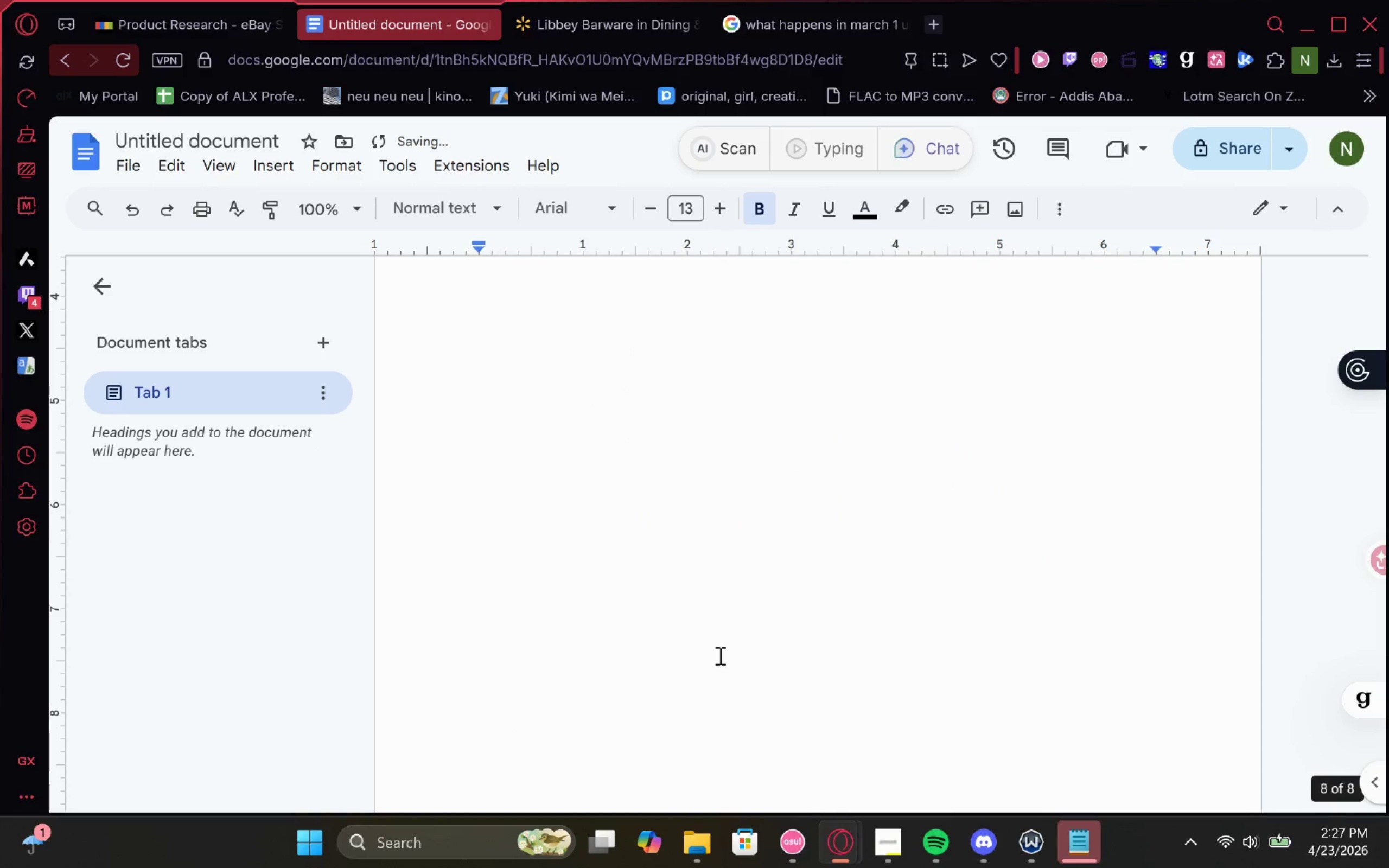 
scroll: coordinate [719, 655], scroll_direction: up, amount: 1.0
 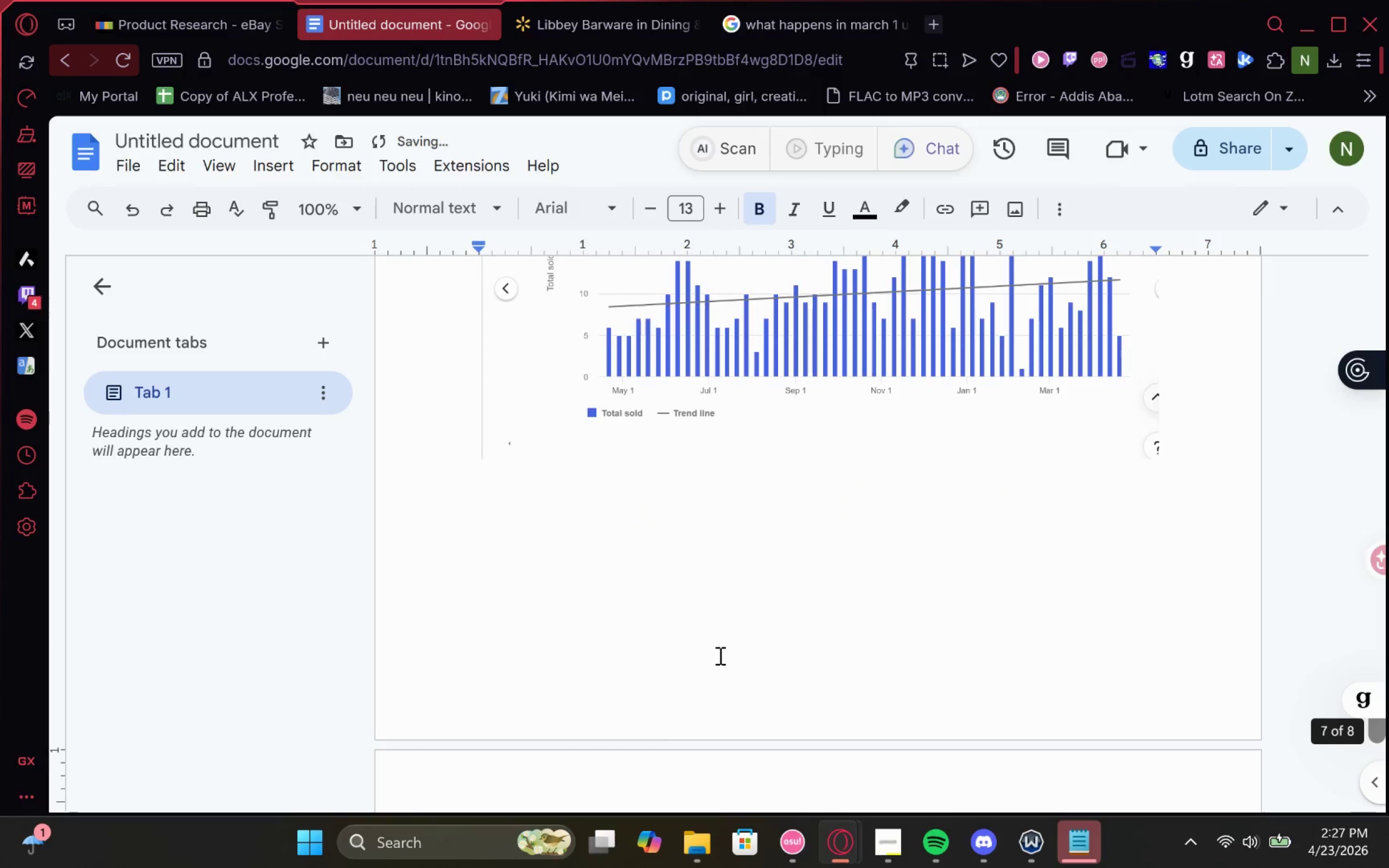 
scroll: coordinate [719, 655], scroll_direction: none, amount: 0.0
 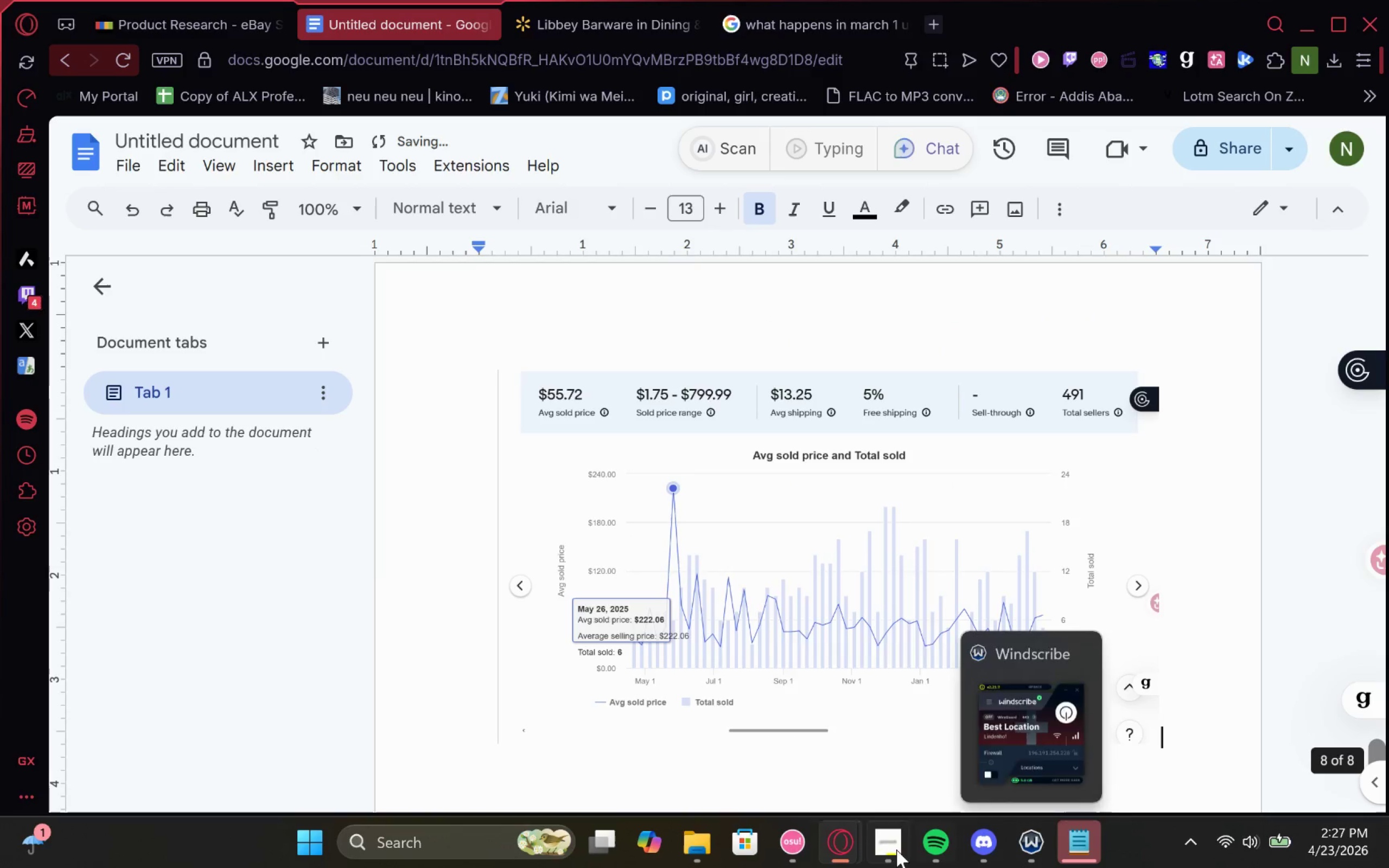 
left_click([900, 844])